 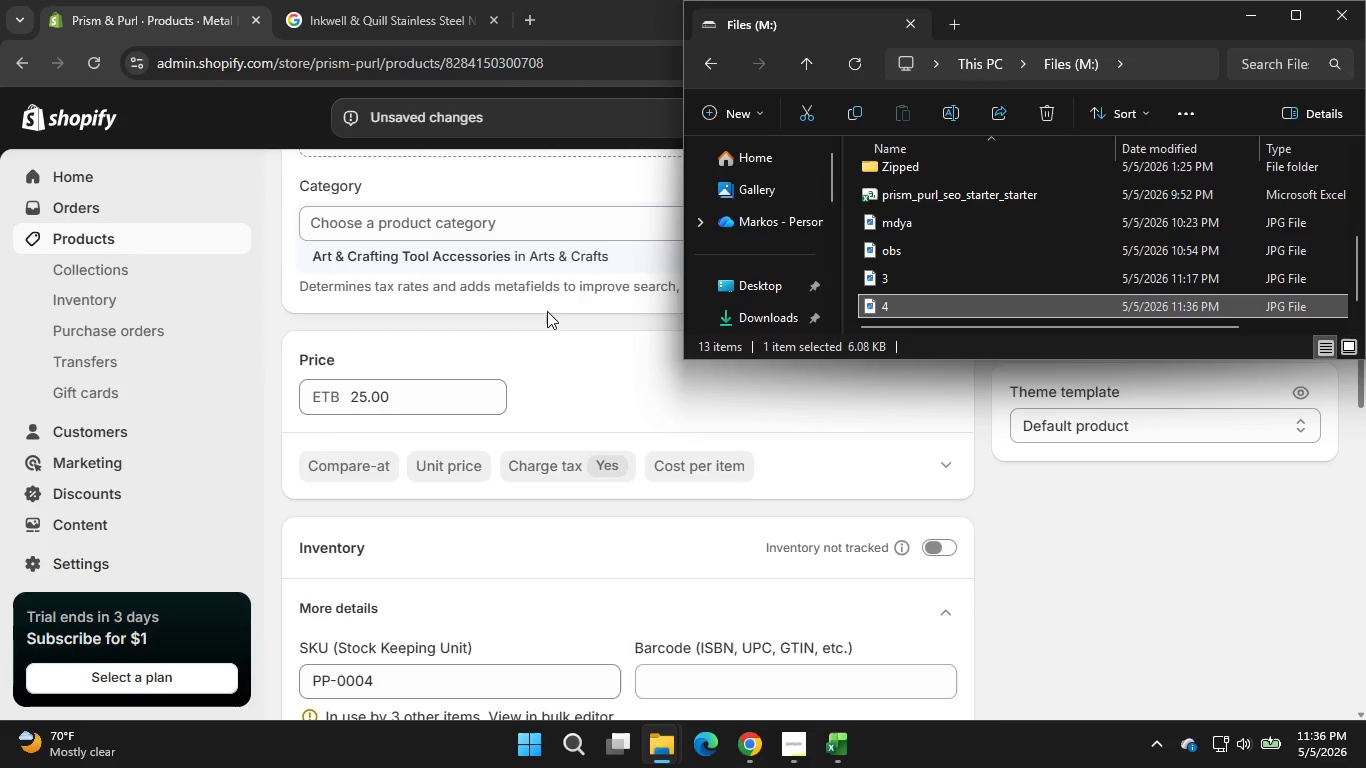 
scroll: coordinate [547, 311], scroll_direction: none, amount: 0.0
 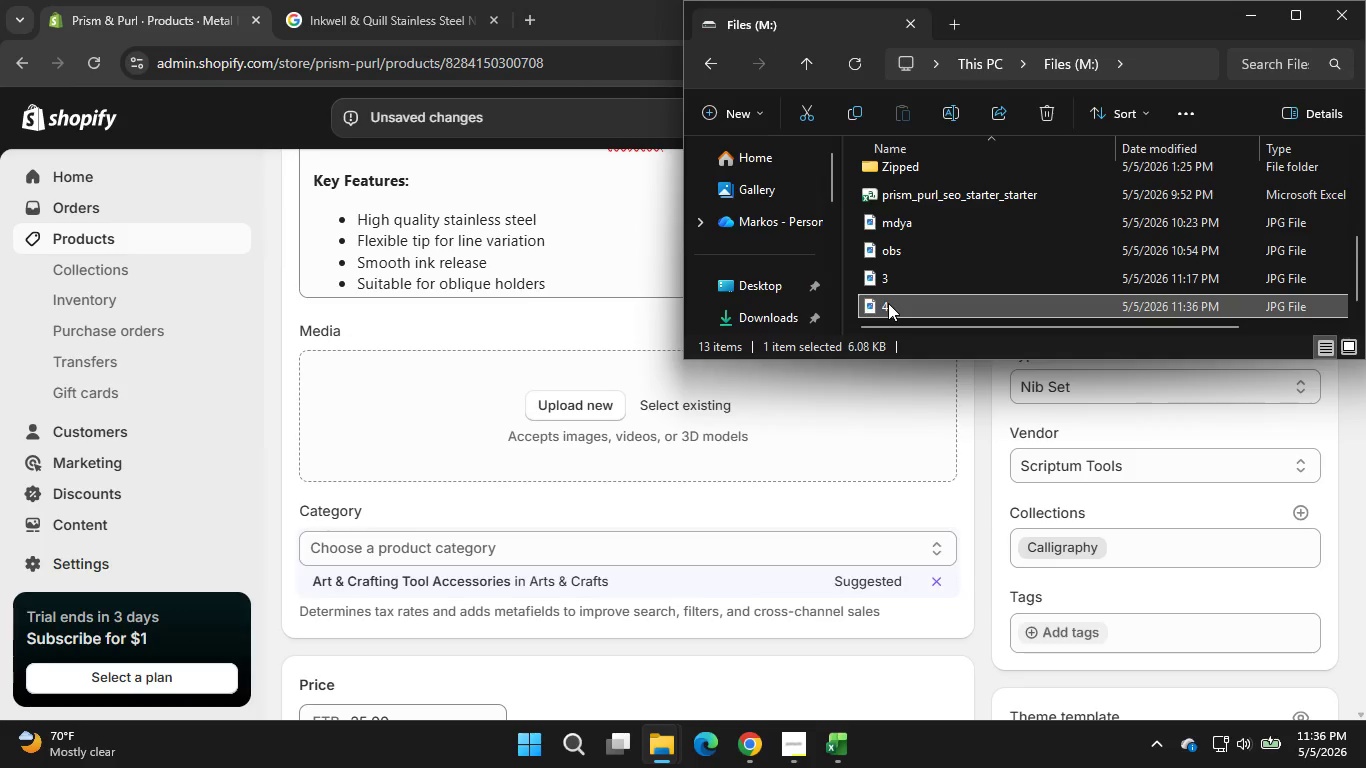 
left_click_drag(start_coordinate=[888, 303], to_coordinate=[590, 415])
 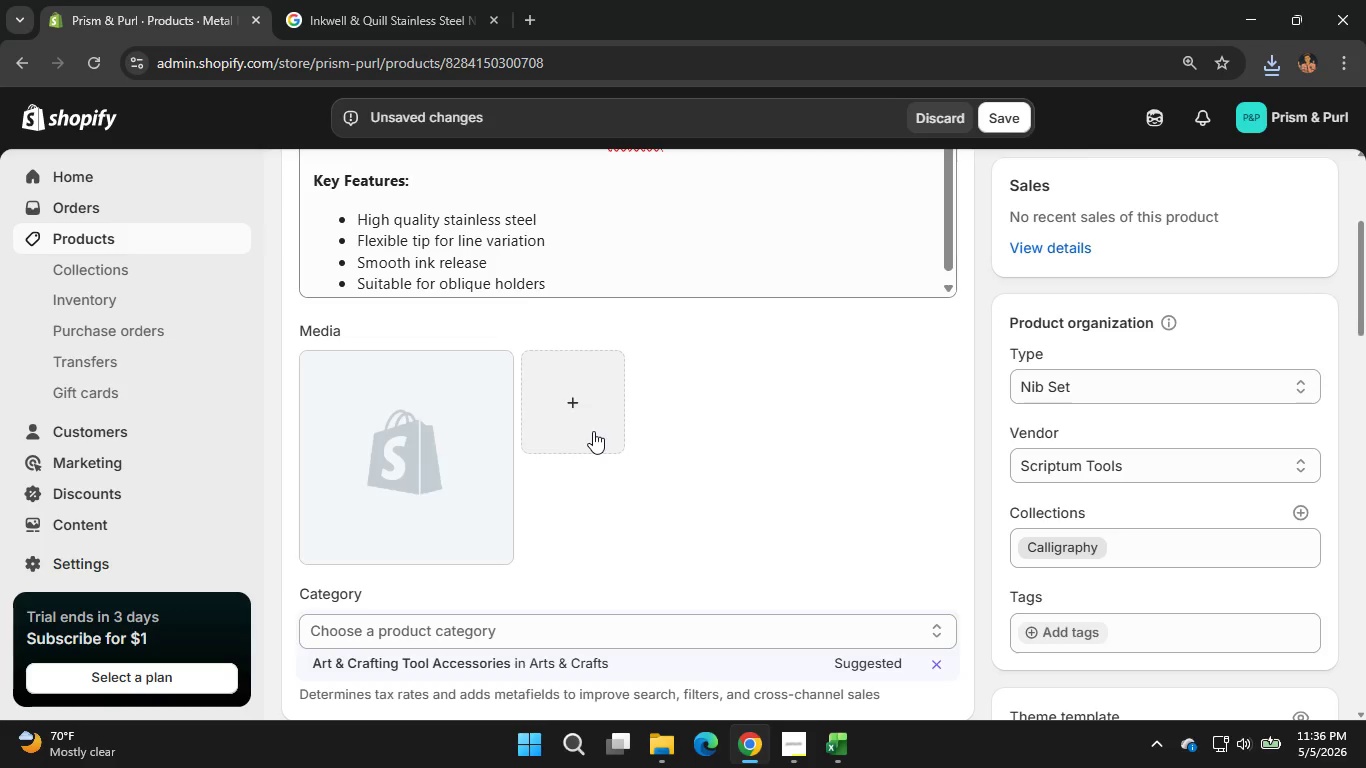 
wait(29.28)
 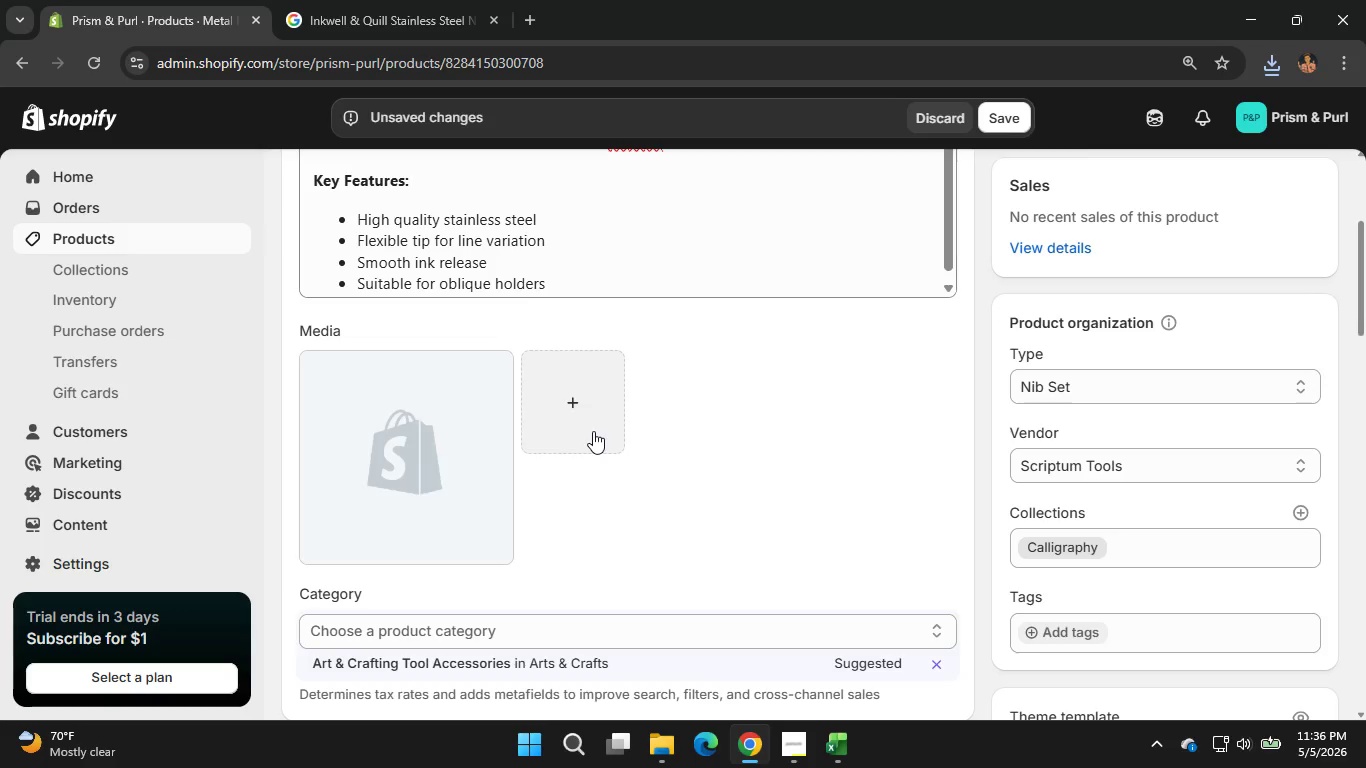 
scroll: coordinate [844, 448], scroll_direction: down, amount: 2.0
 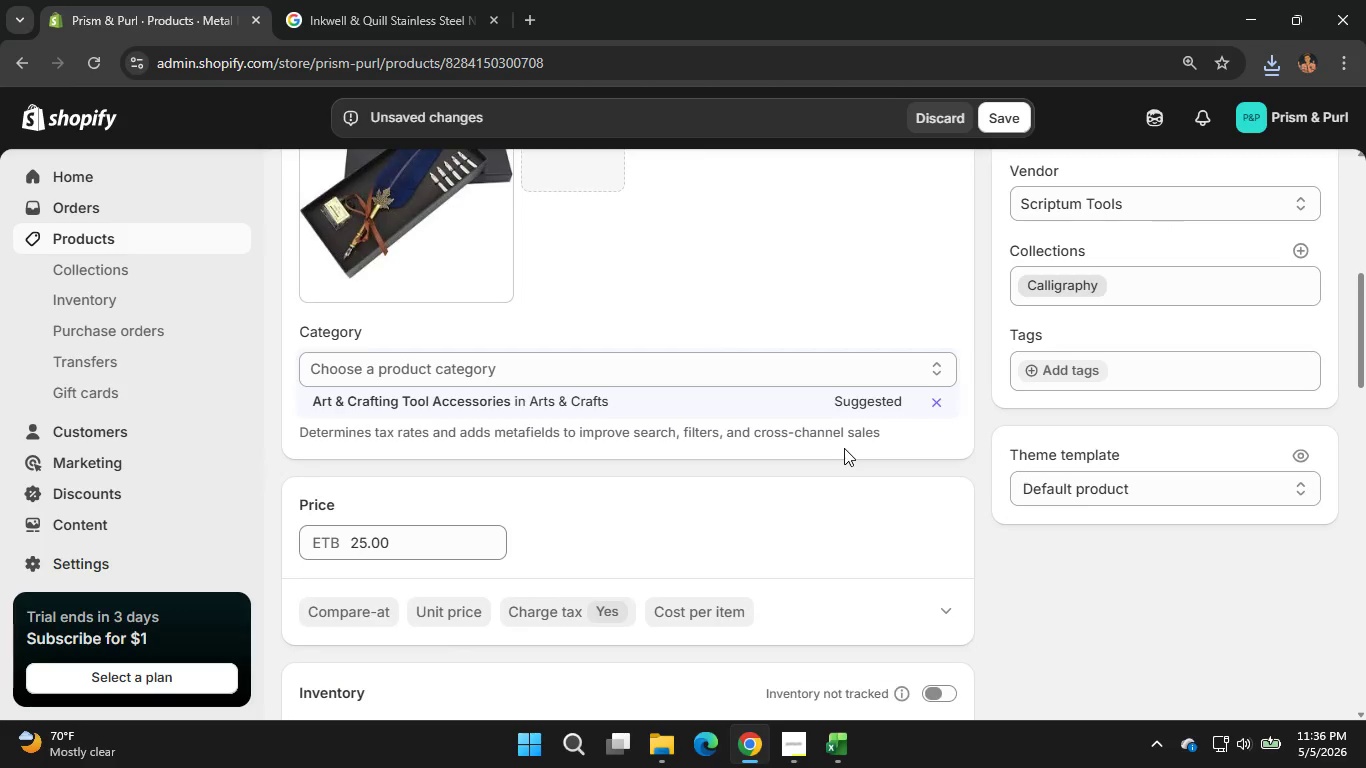 
scroll: coordinate [844, 448], scroll_direction: none, amount: 0.0
 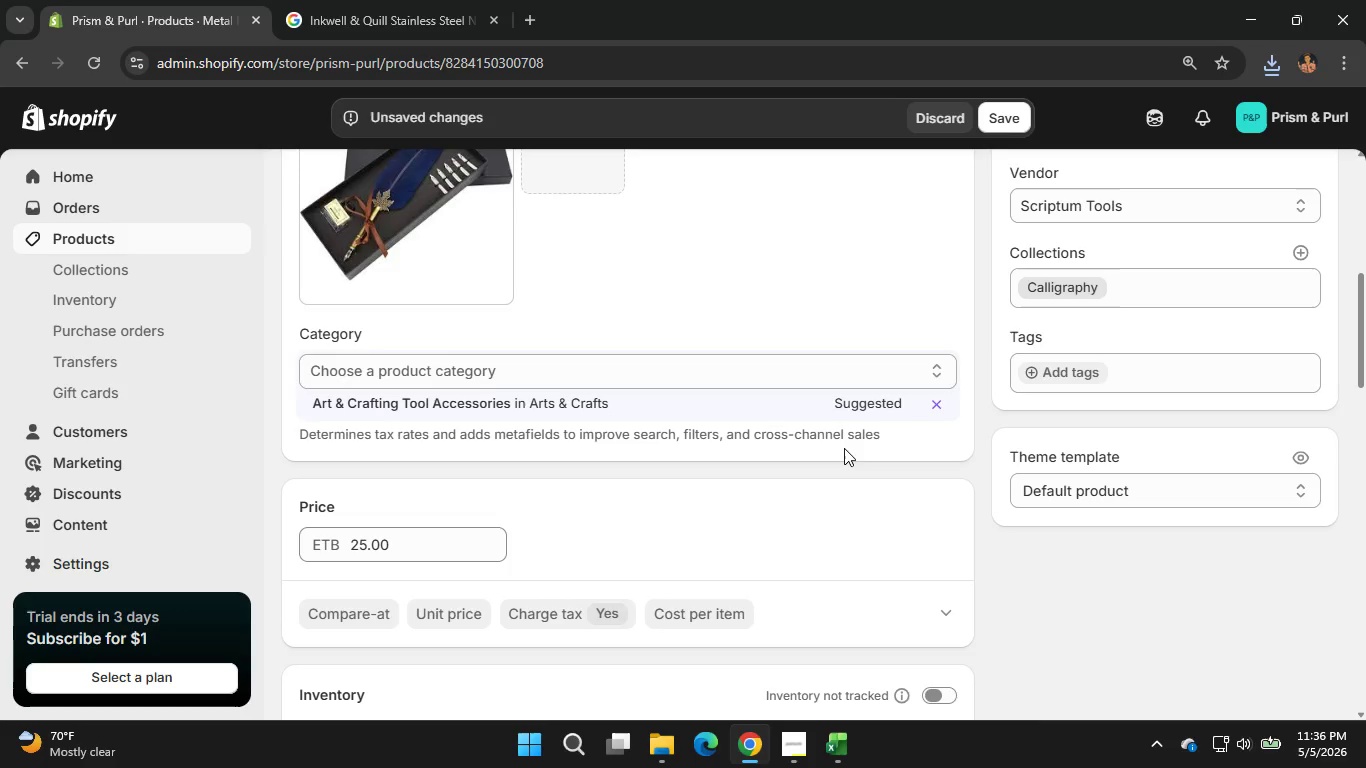 
left_click([844, 448])
 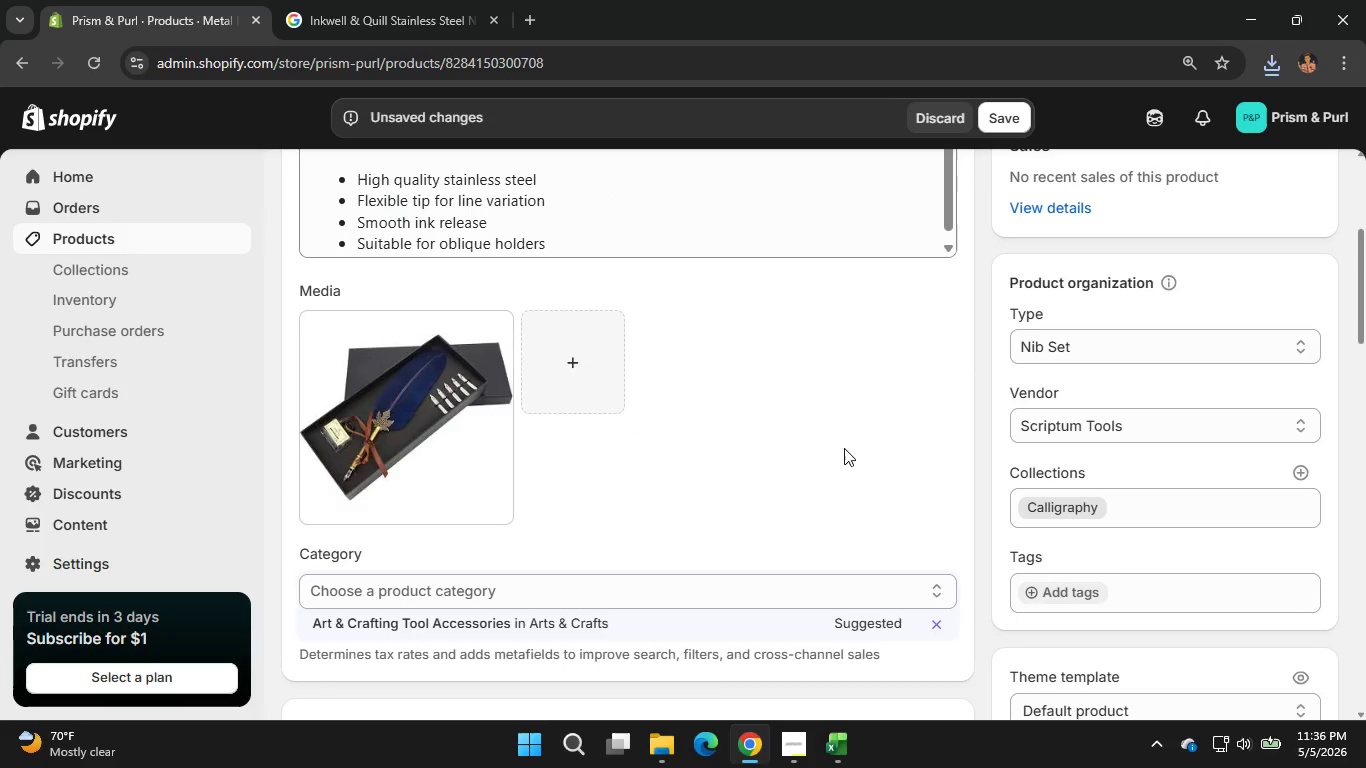 
scroll: coordinate [861, 227], scroll_direction: up, amount: 5.0
 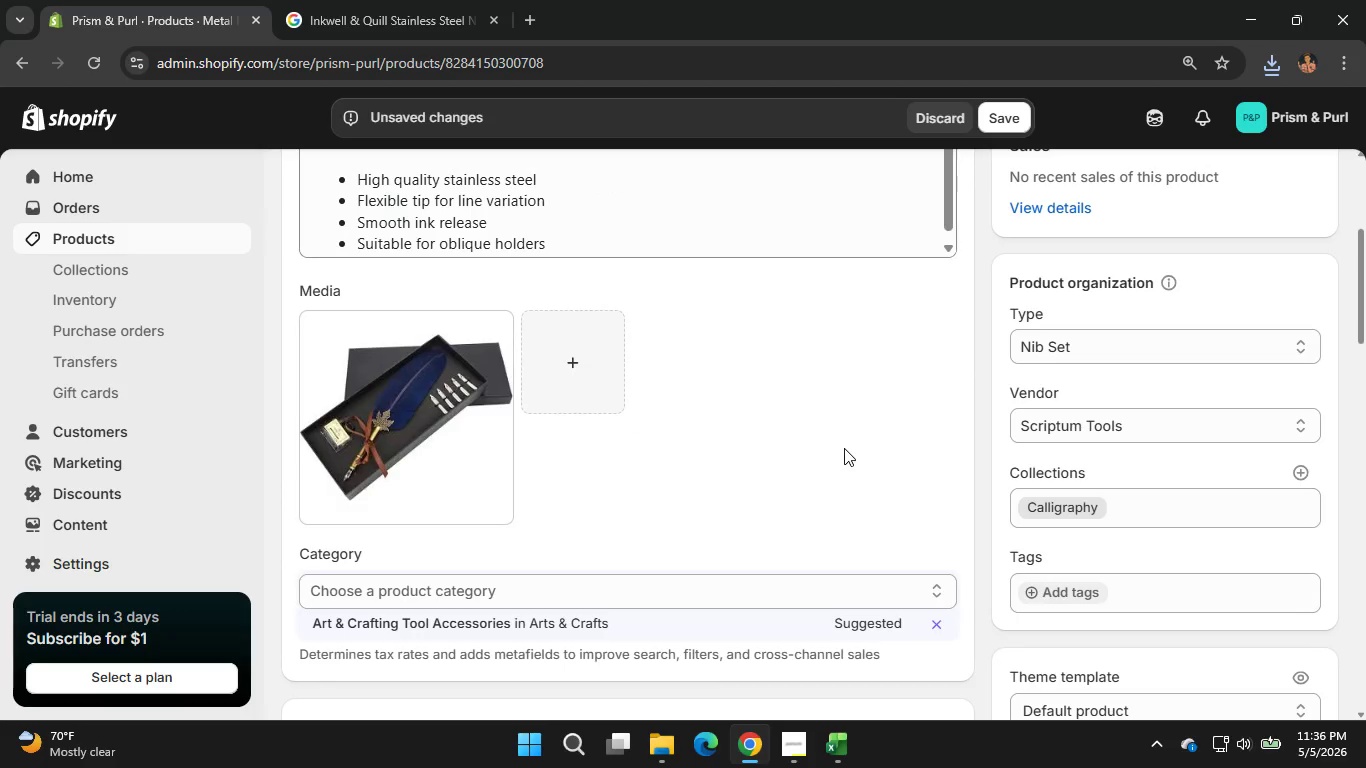 
scroll: coordinate [714, 502], scroll_direction: none, amount: 0.0
 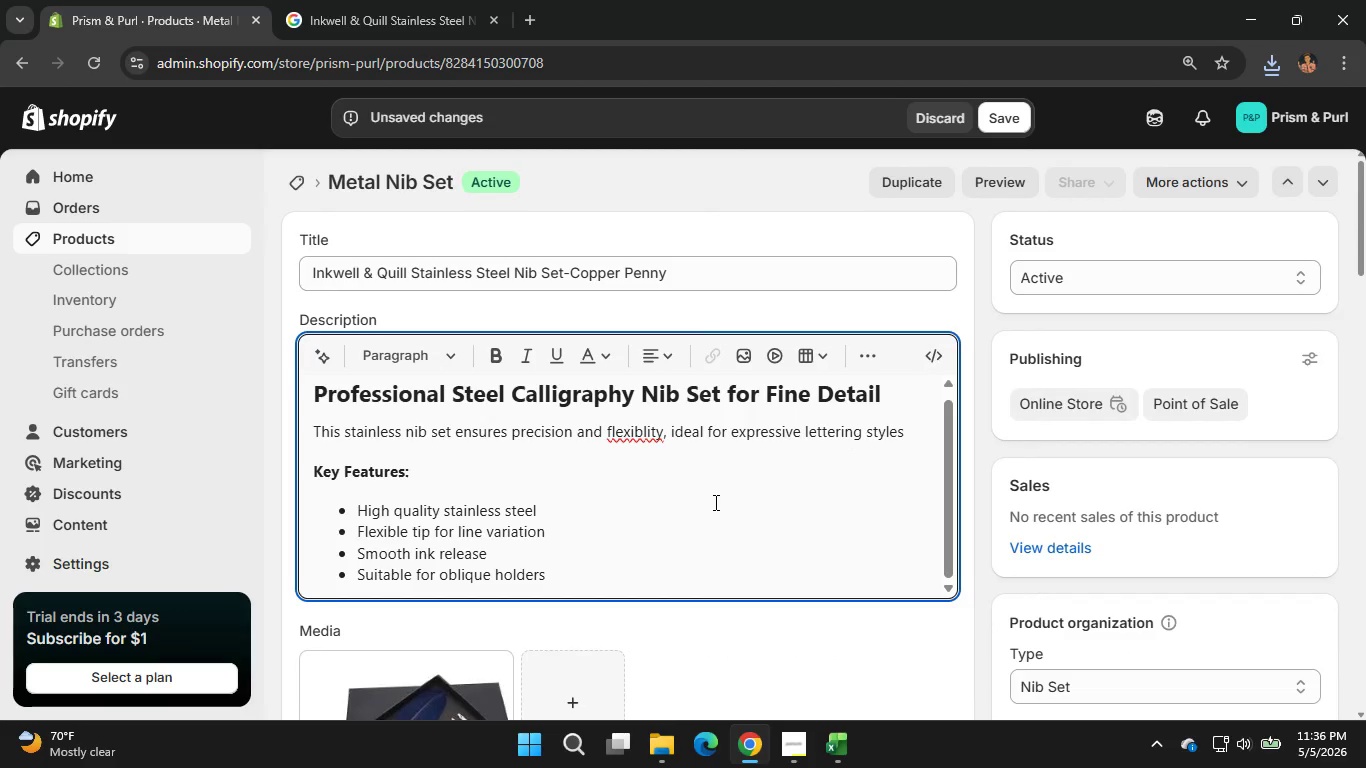 
scroll: coordinate [746, 638], scroll_direction: down, amount: 3.0
 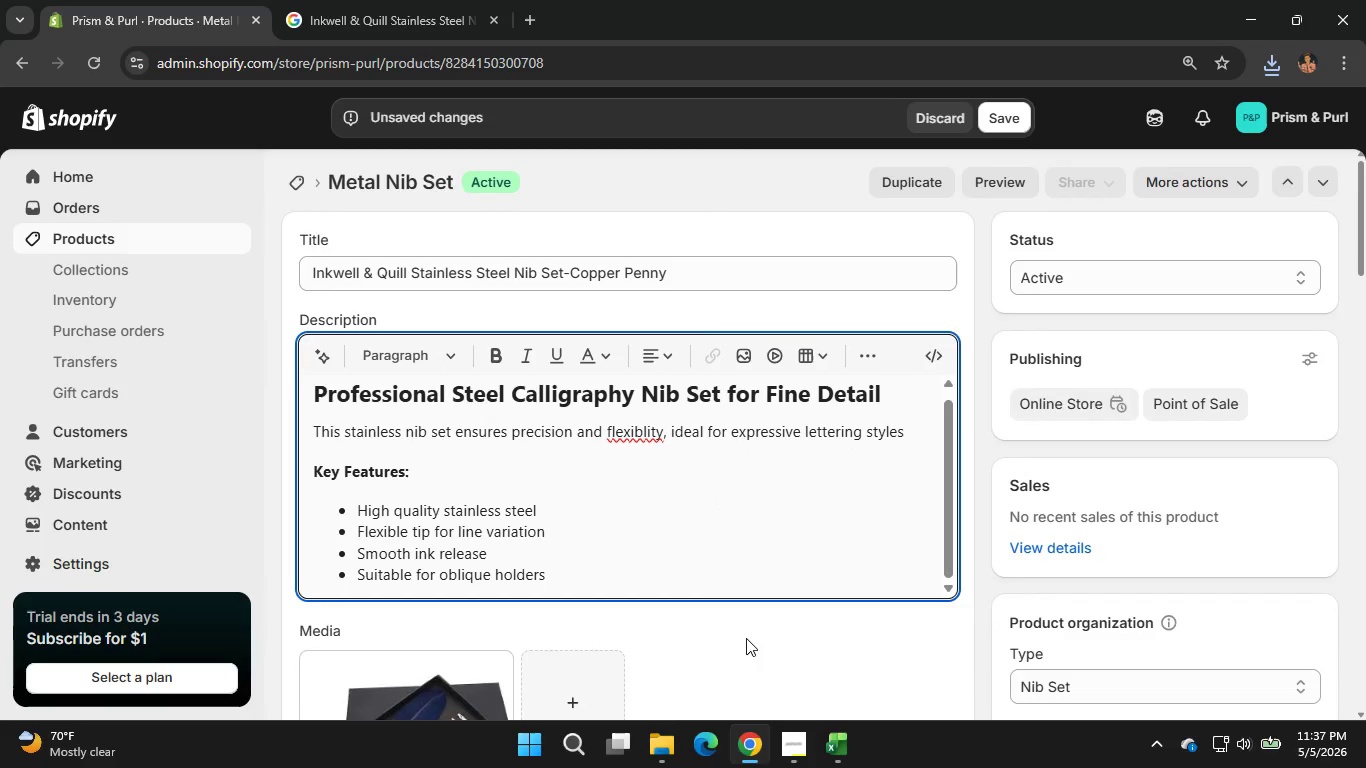 
left_click([412, 465])
 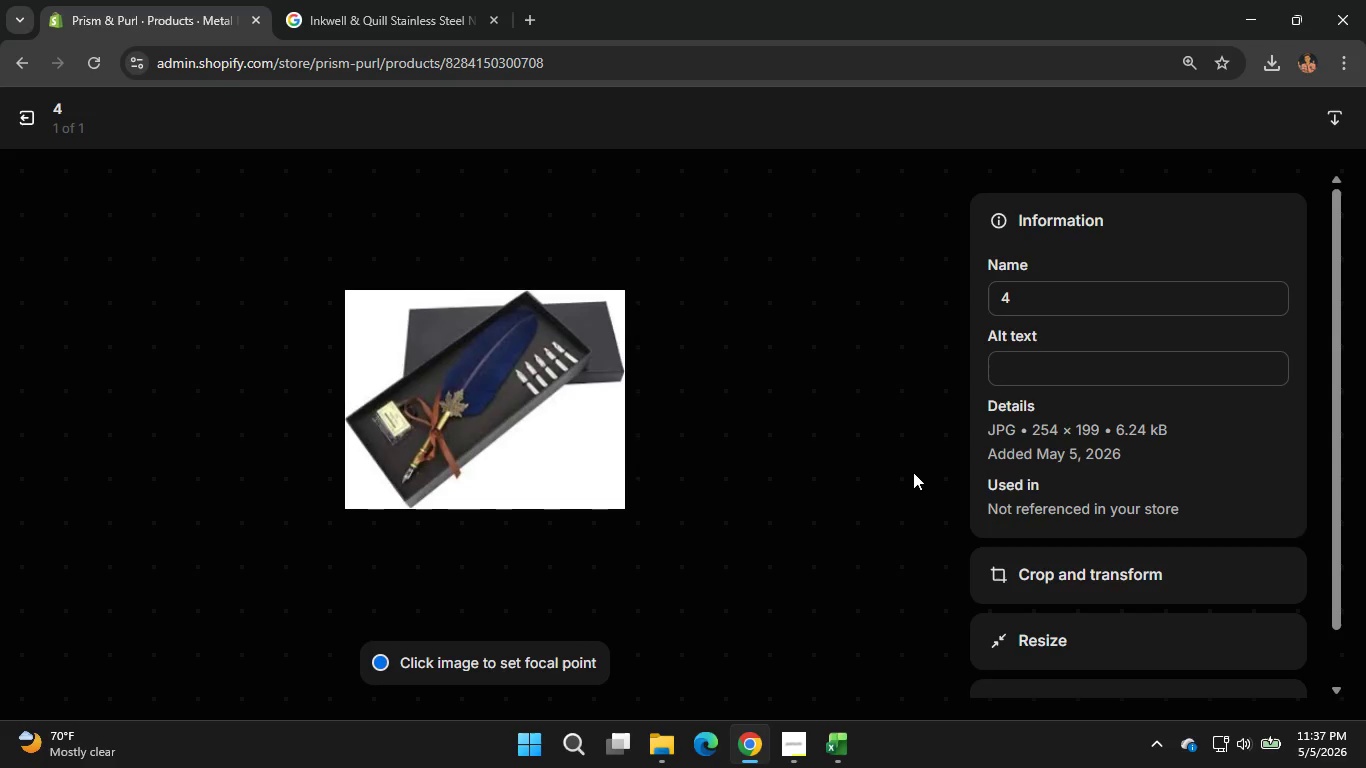 
wait(42.2)
 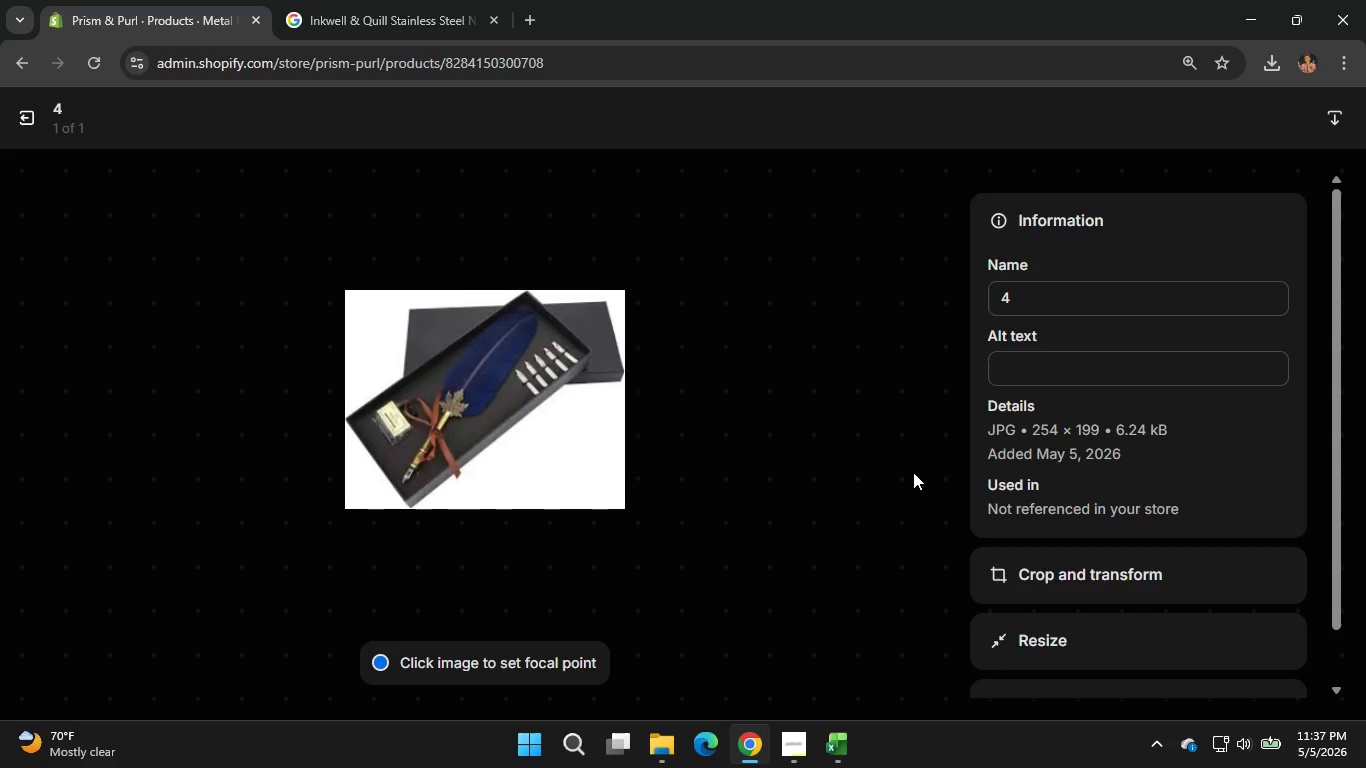 
left_click([1083, 372])
 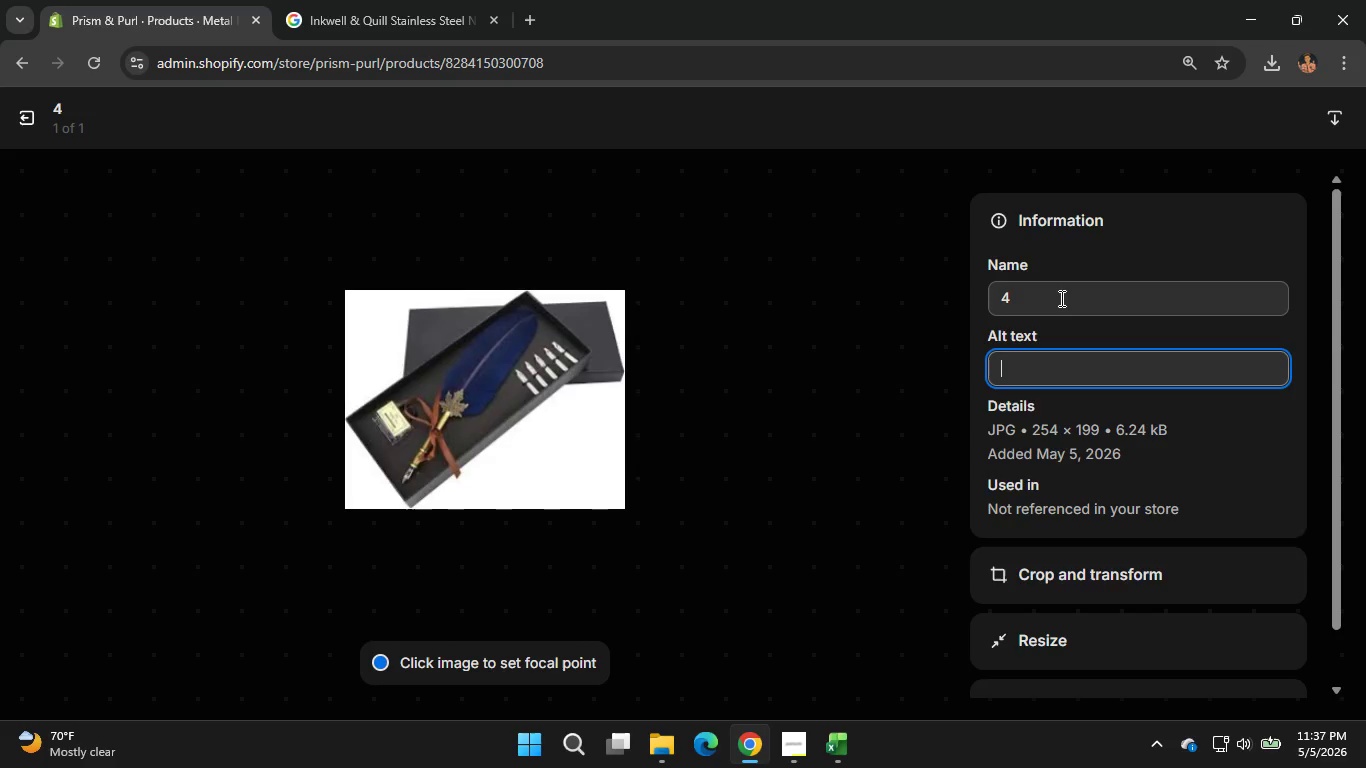 
left_click_drag(start_coordinate=[1060, 298], to_coordinate=[979, 295])
 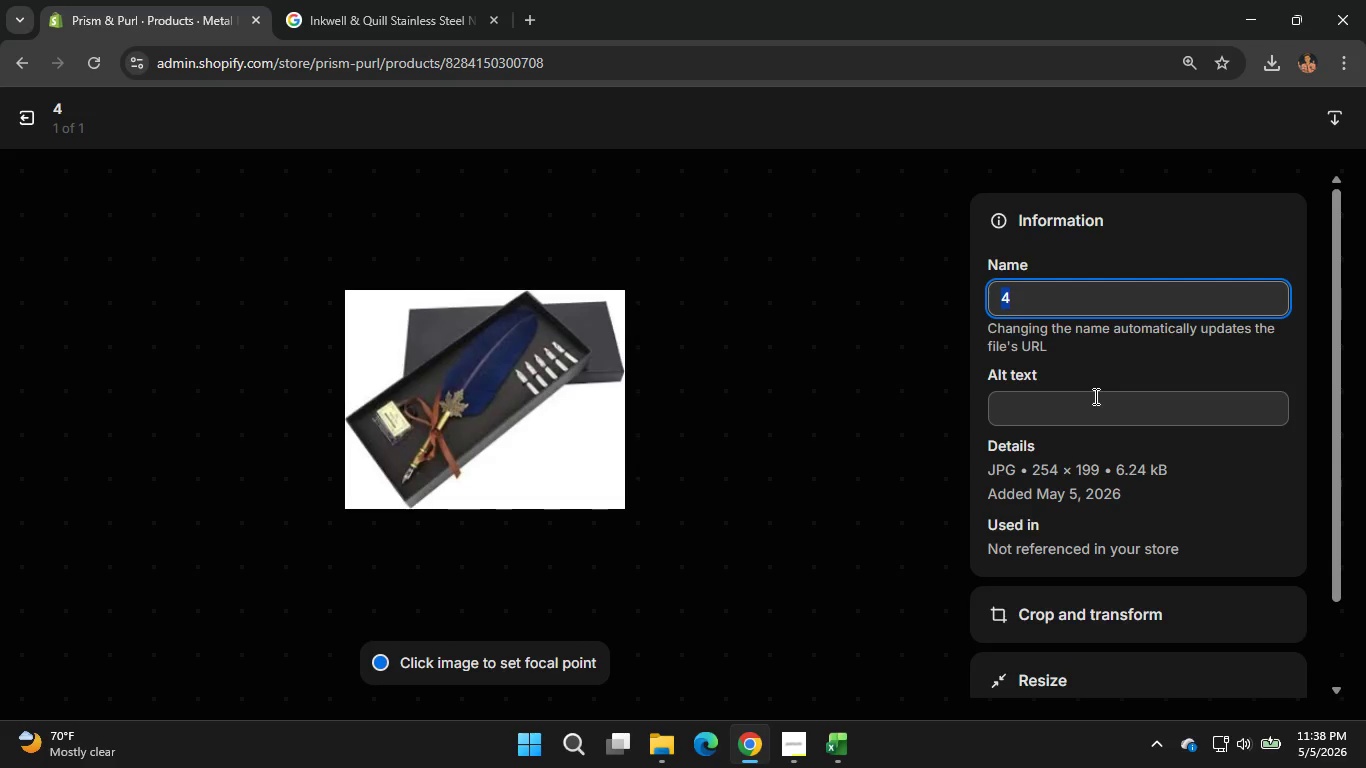 
wait(21.16)
 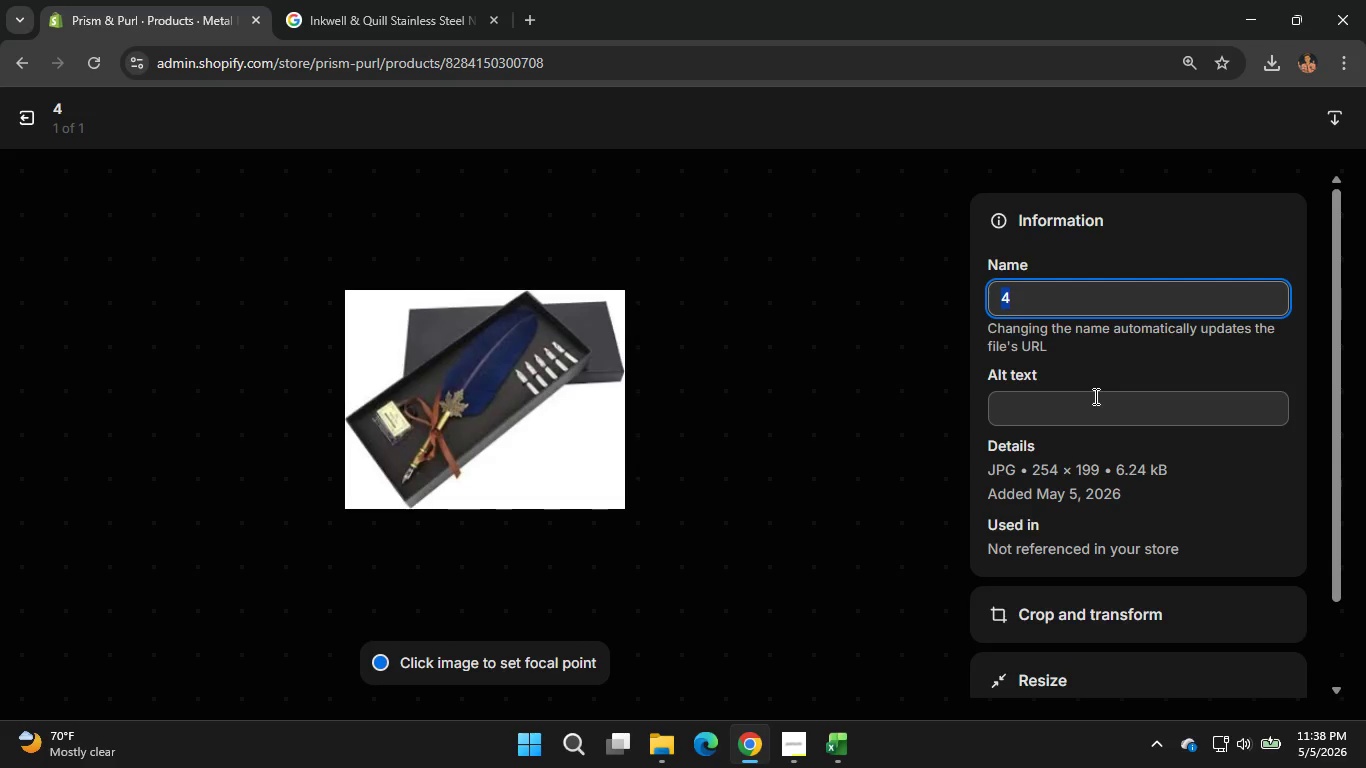 
left_click([18, 118])
 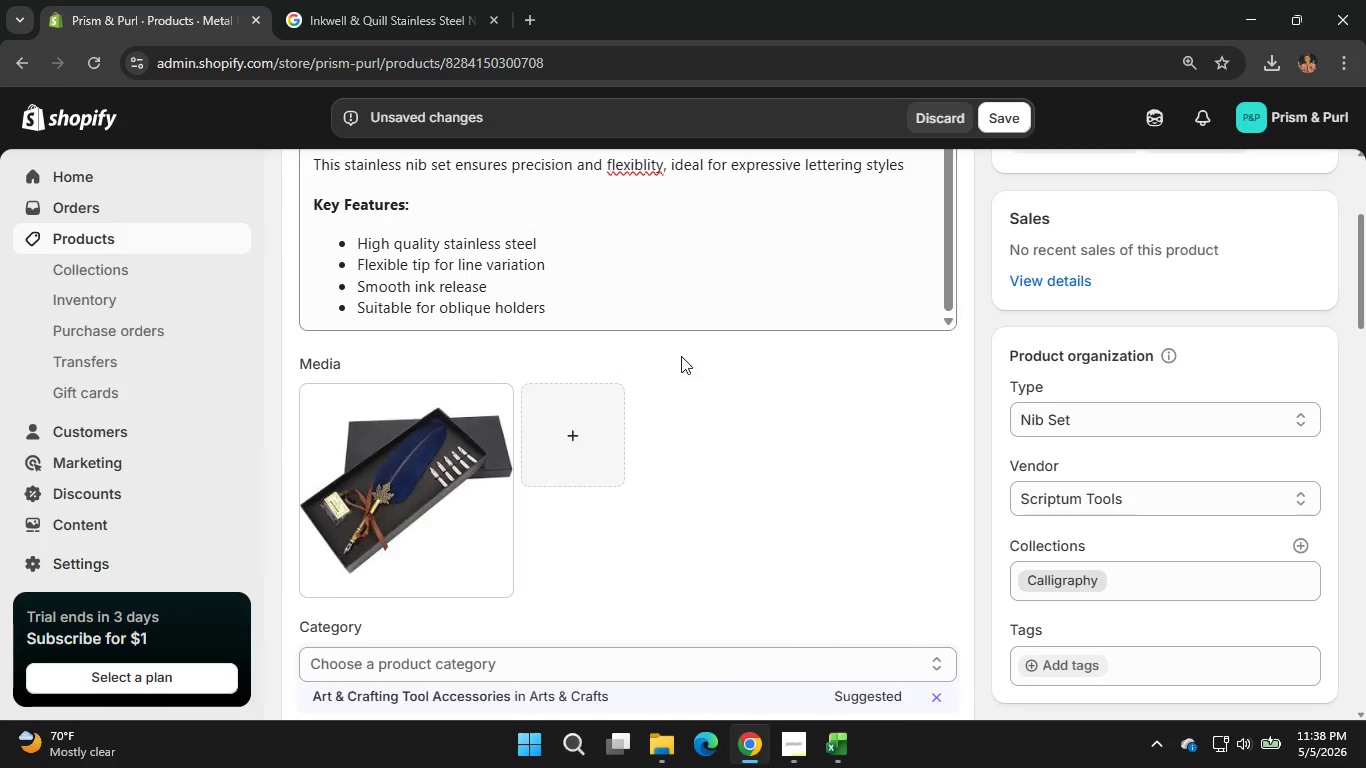 
scroll: coordinate [681, 356], scroll_direction: none, amount: 0.0
 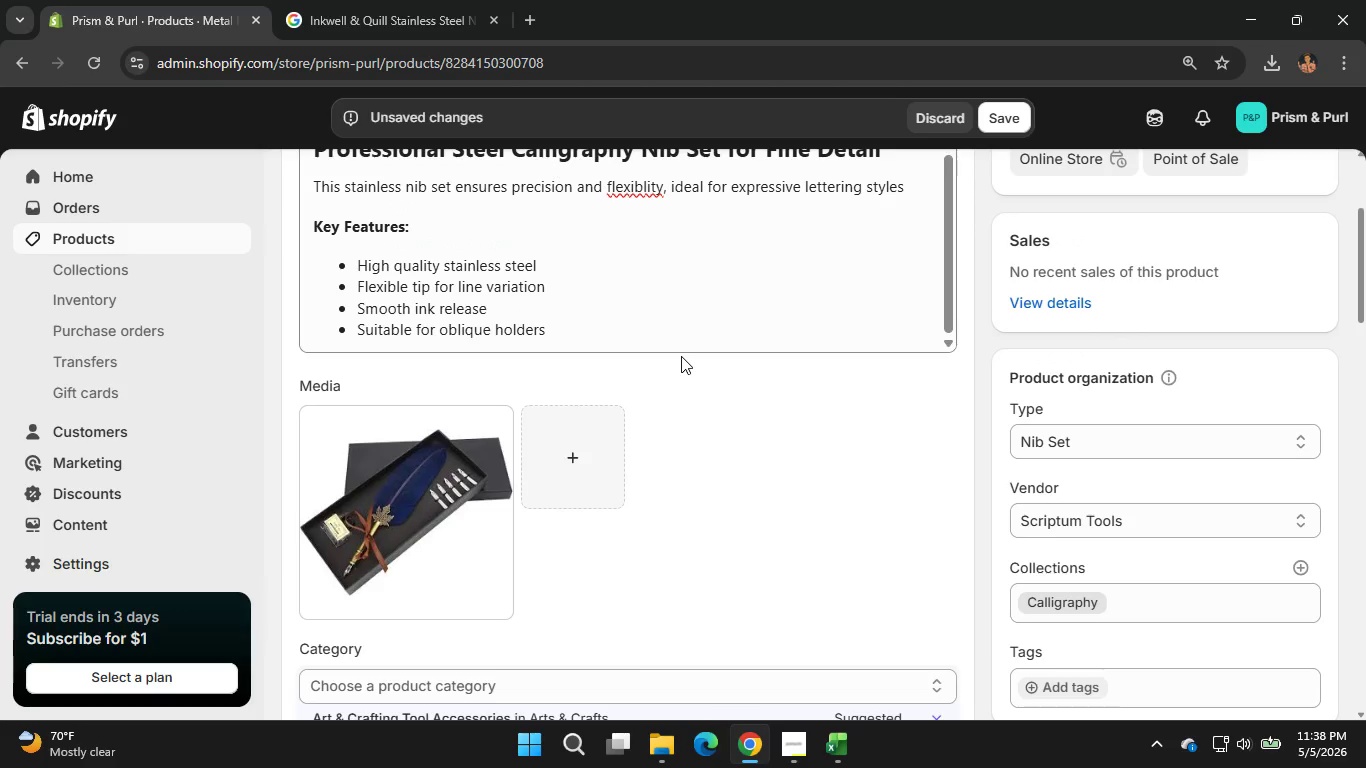 
scroll: coordinate [681, 356], scroll_direction: up, amount: 1.0
 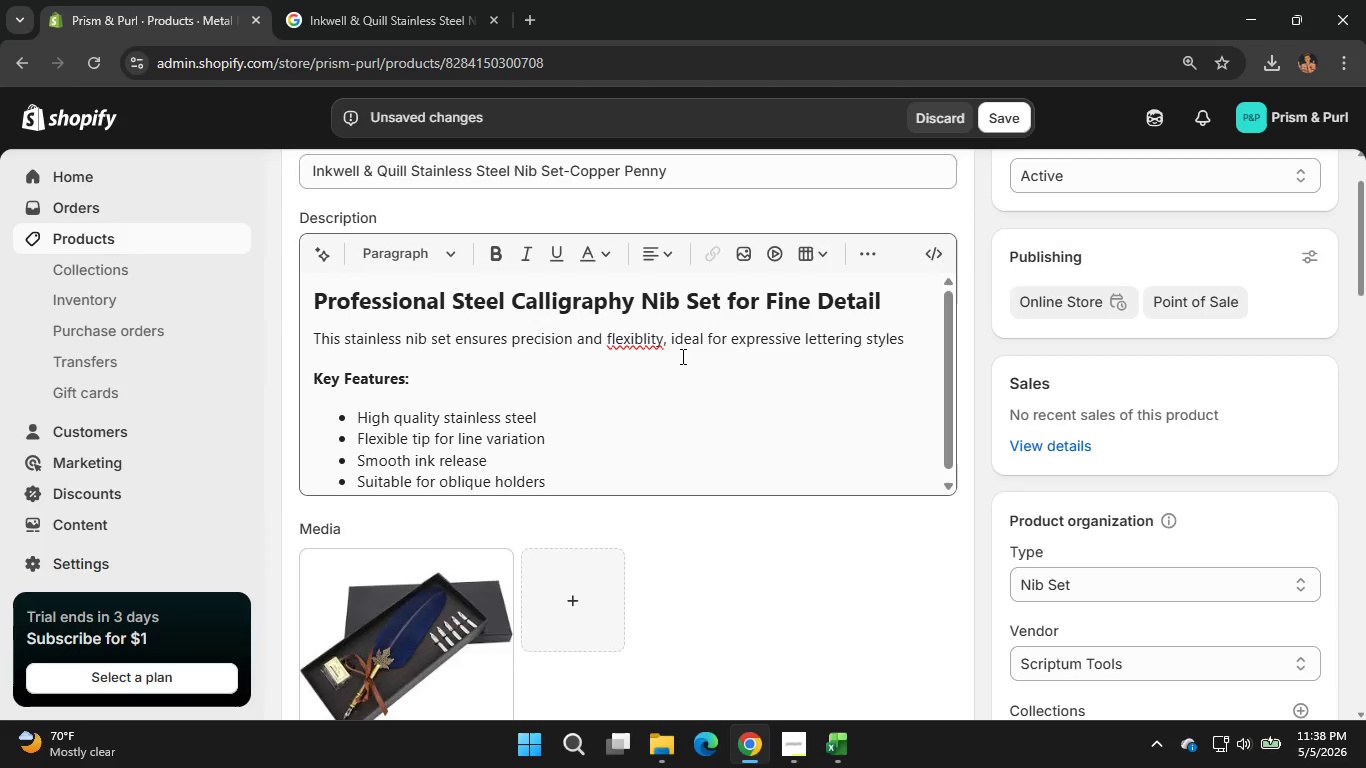 
scroll: coordinate [681, 356], scroll_direction: none, amount: 0.0
 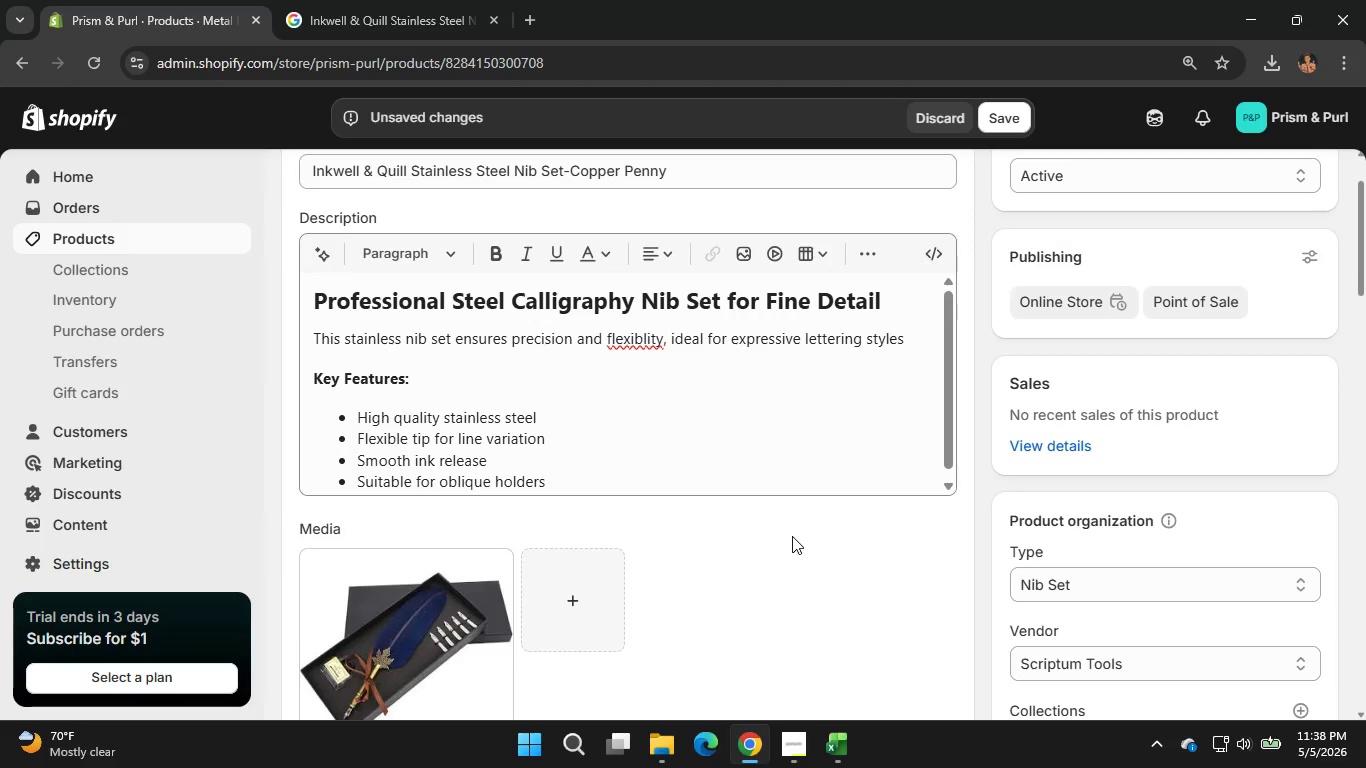 
scroll: coordinate [792, 536], scroll_direction: up, amount: 1.0
 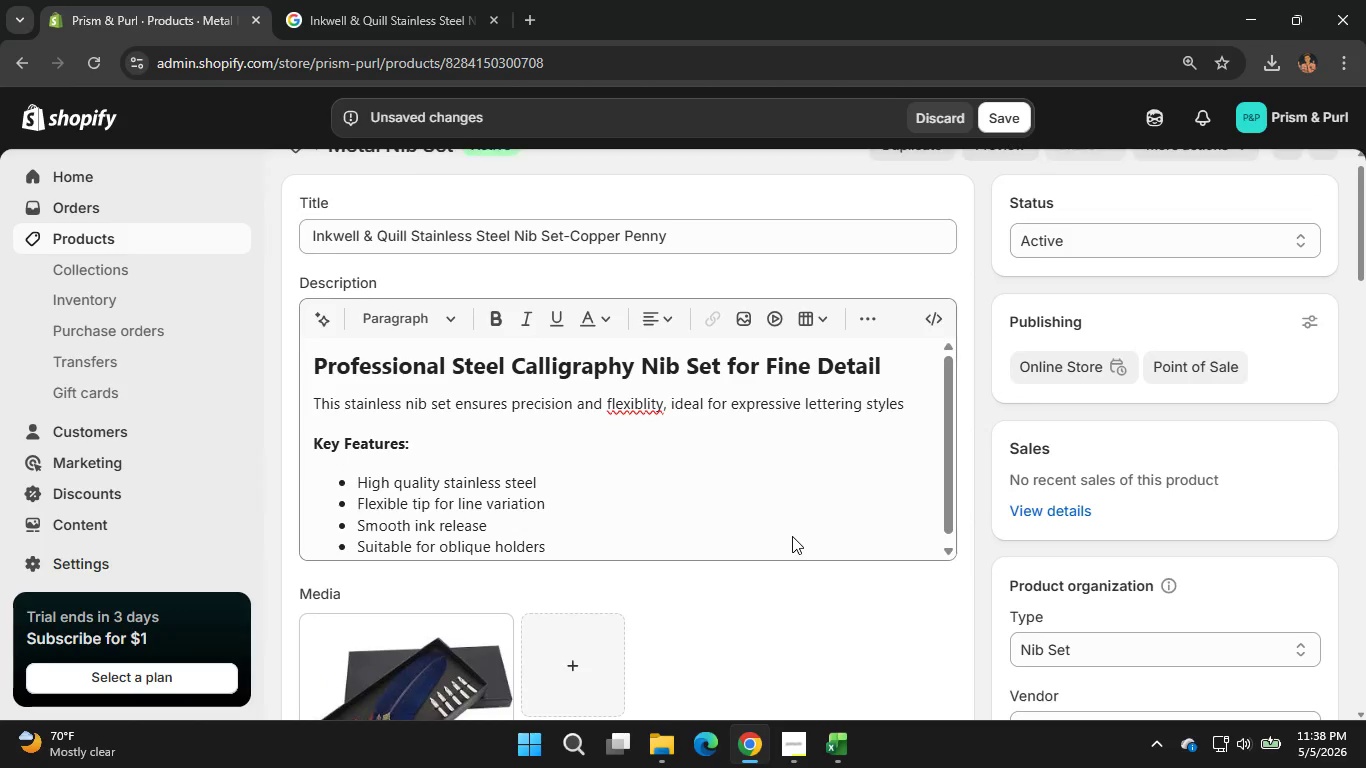 
scroll: coordinate [792, 536], scroll_direction: none, amount: 0.0
 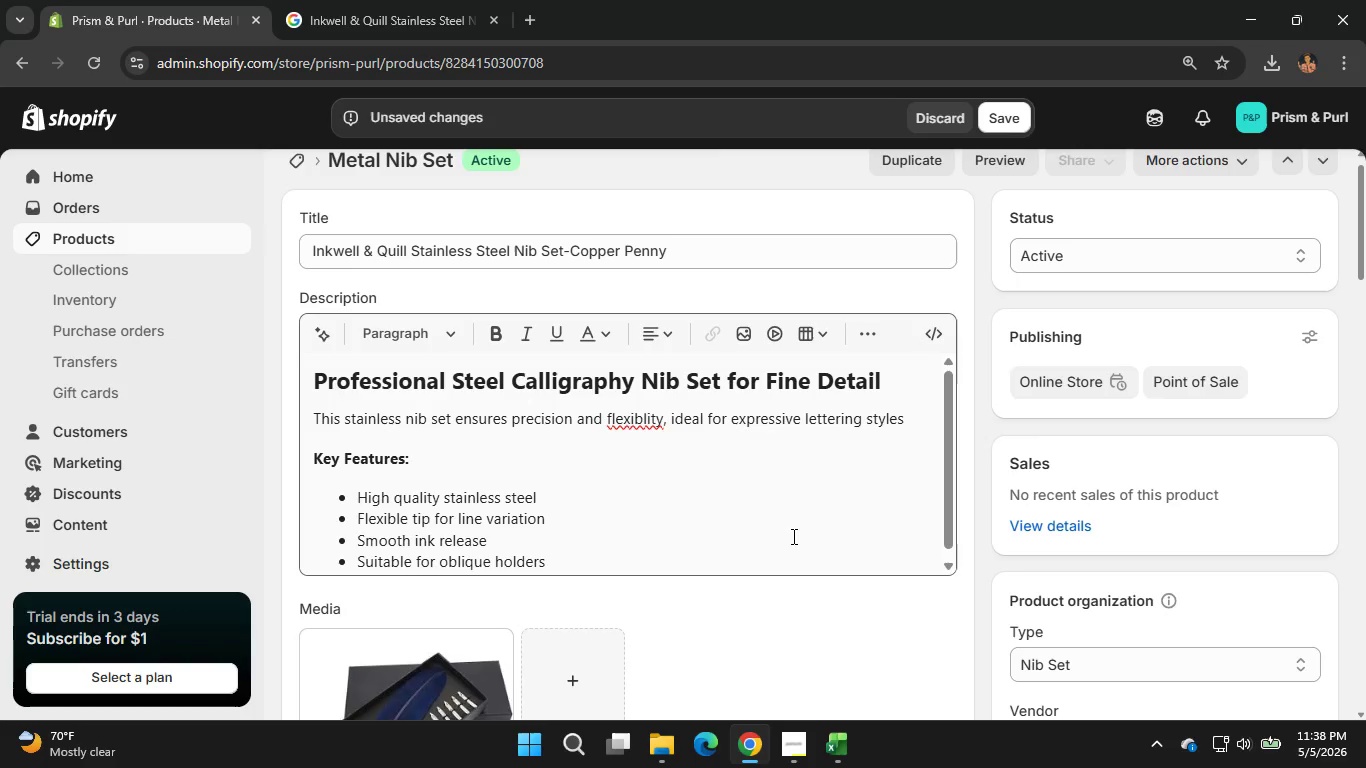 
scroll: coordinate [792, 536], scroll_direction: up, amount: 1.0
 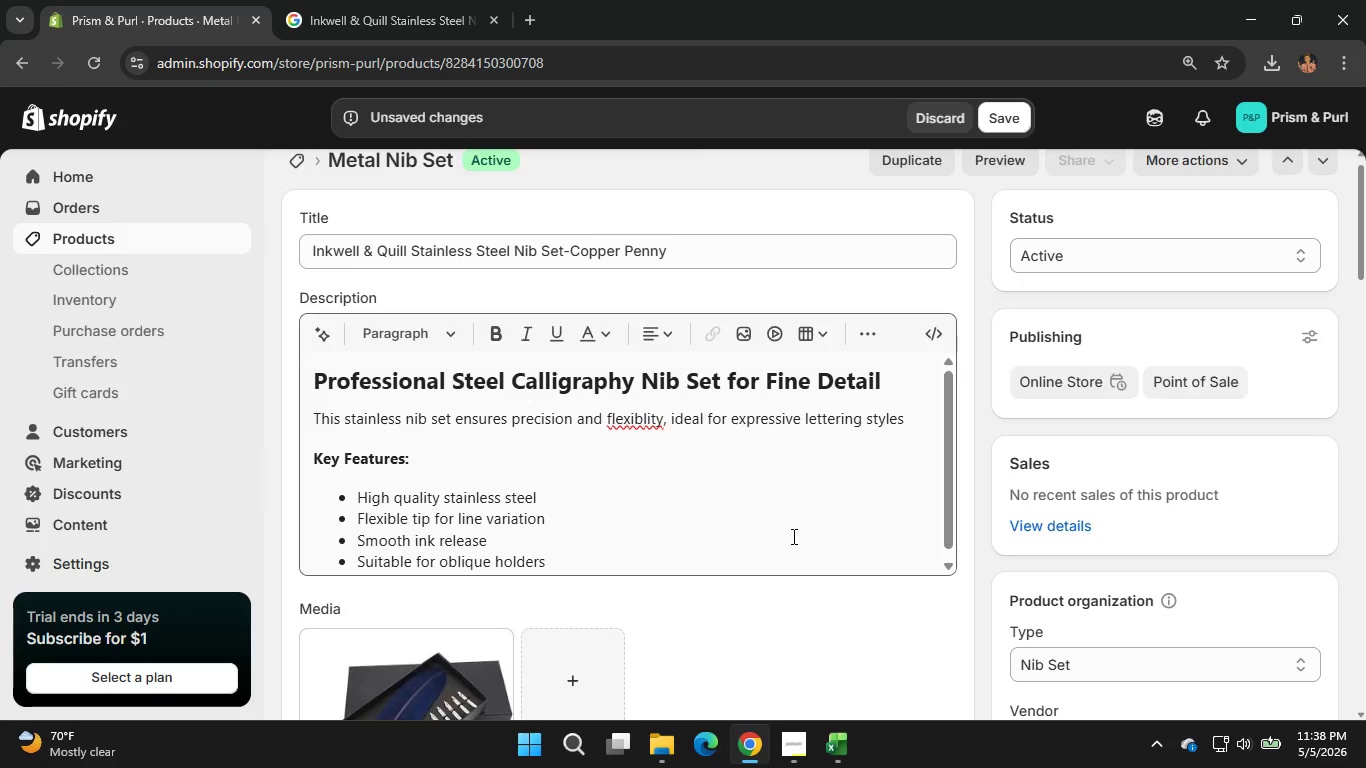 
wait(5.02)
 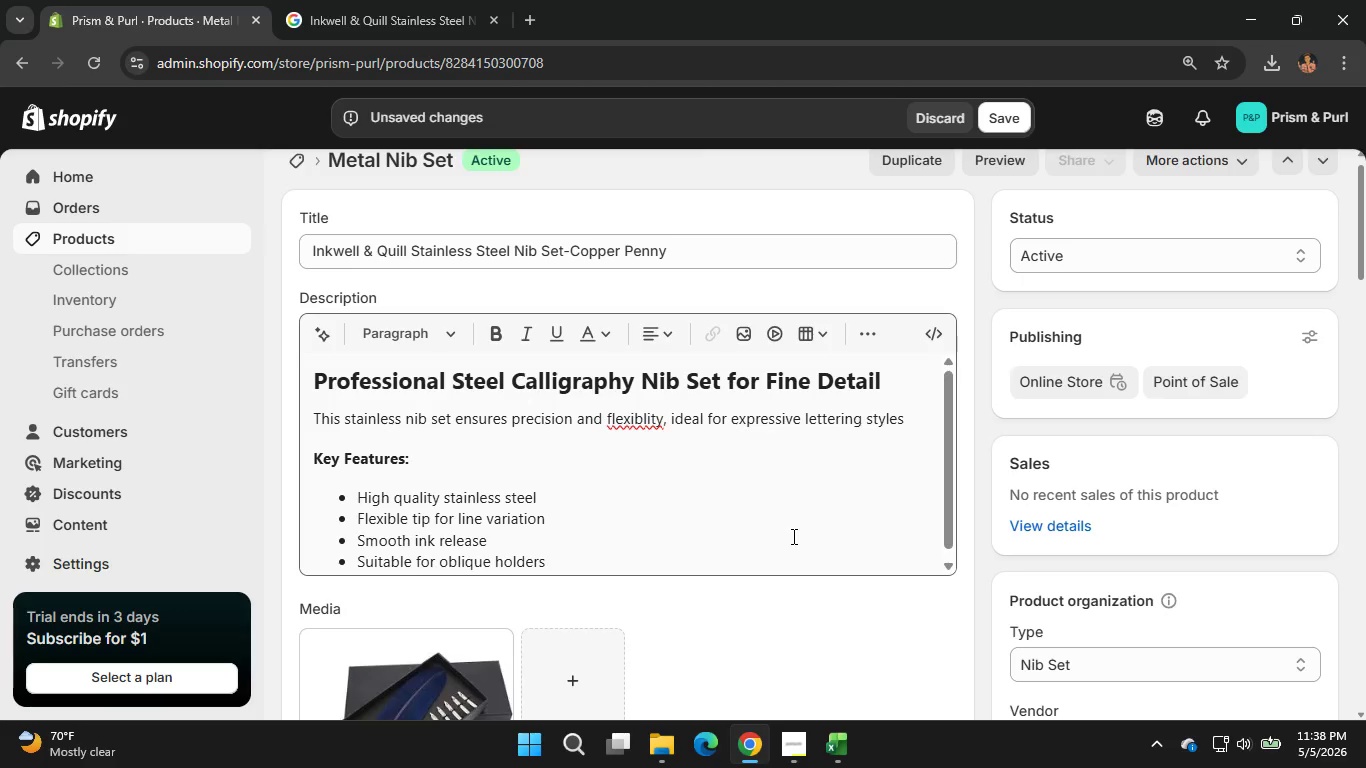 
scroll: coordinate [792, 536], scroll_direction: none, amount: 0.0
 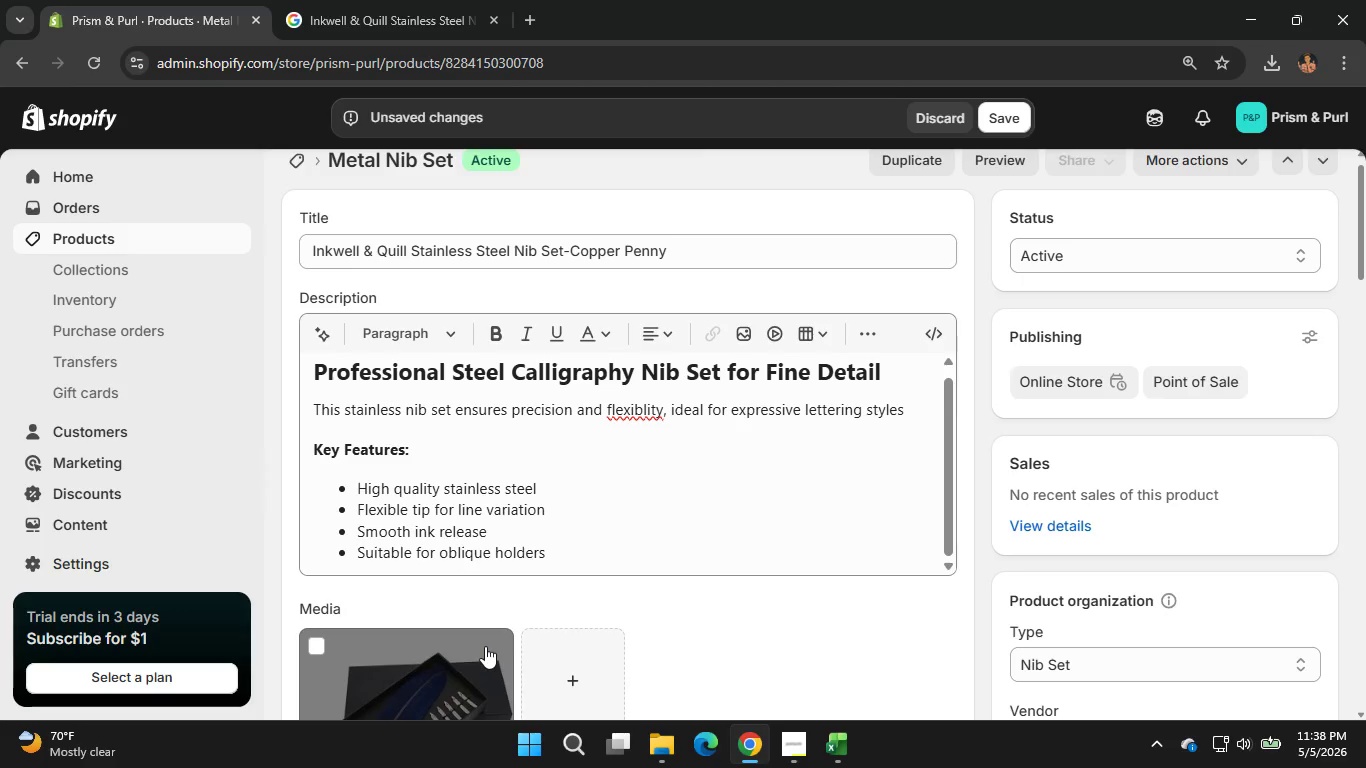 
left_click([485, 646])
 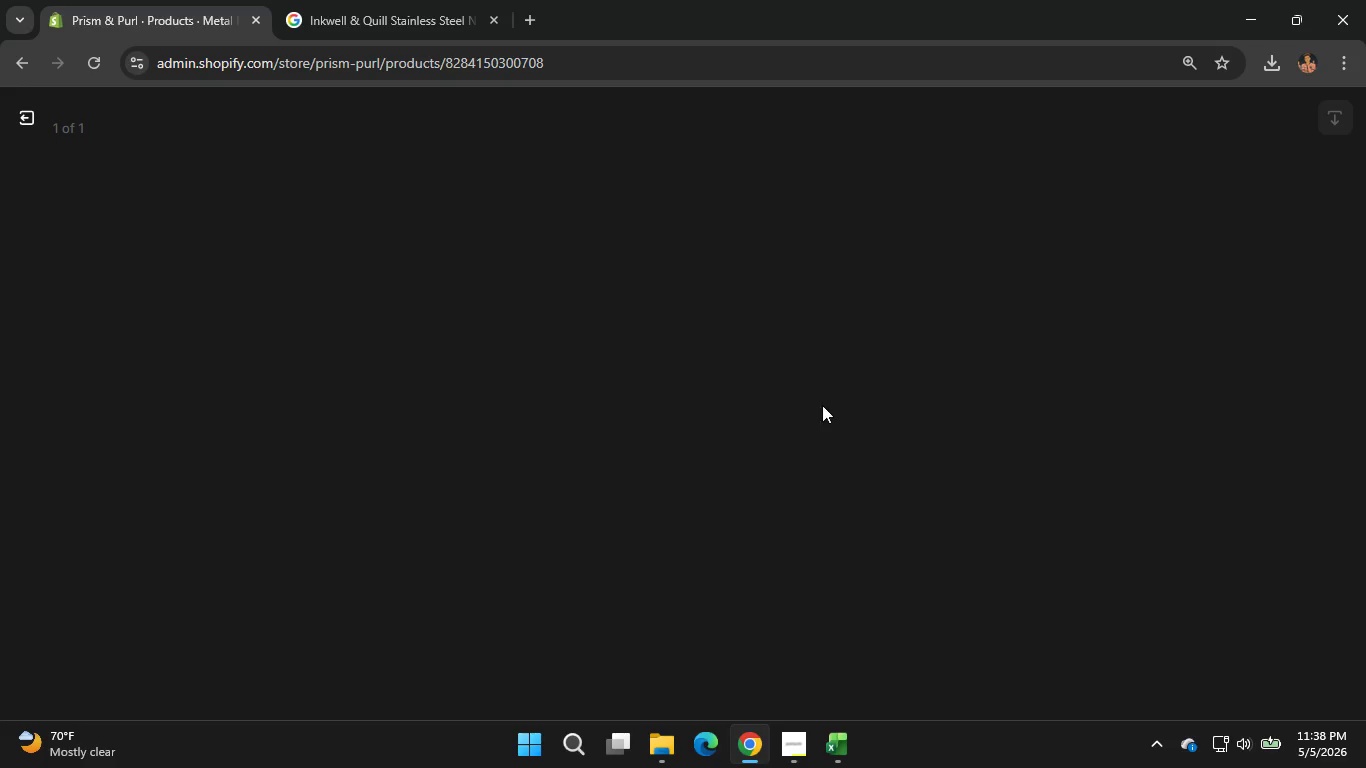 
mouse_move([914, 386])
 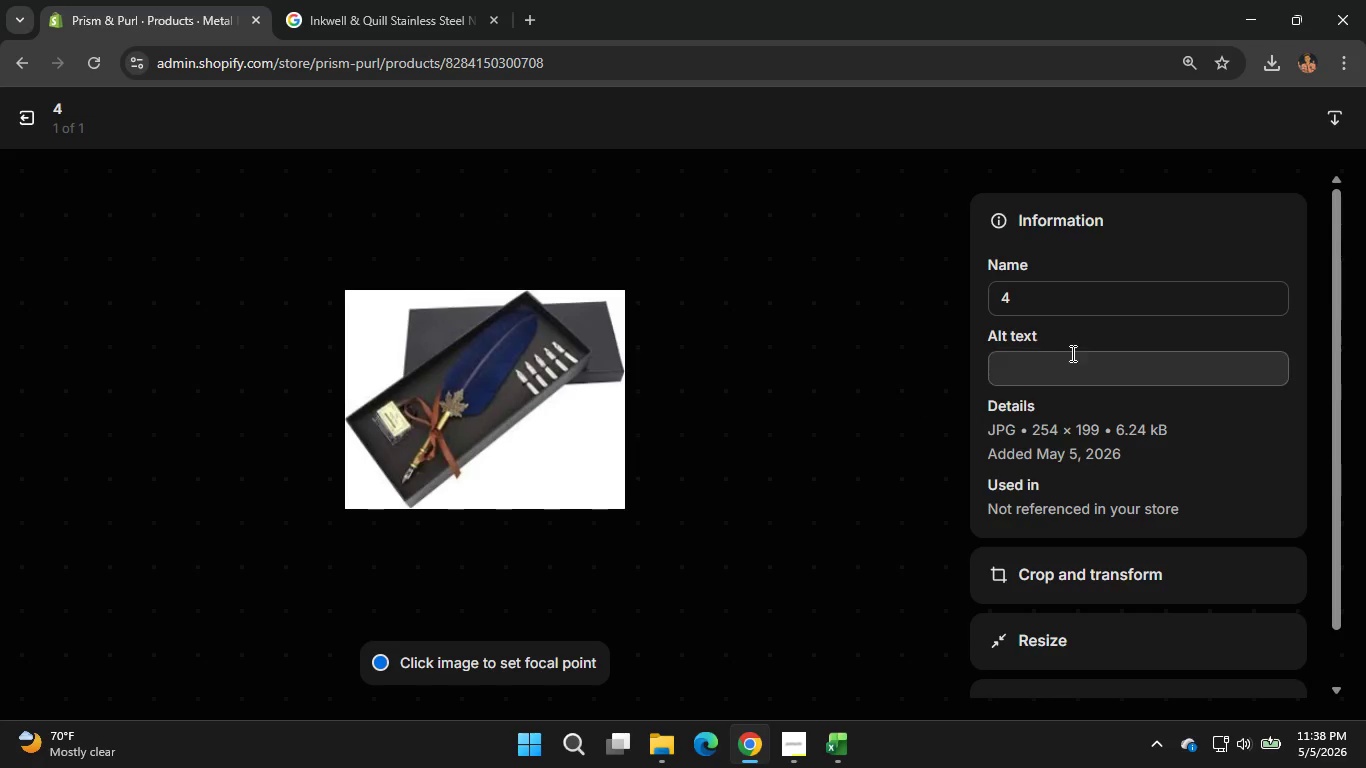 
left_click([1071, 353])
 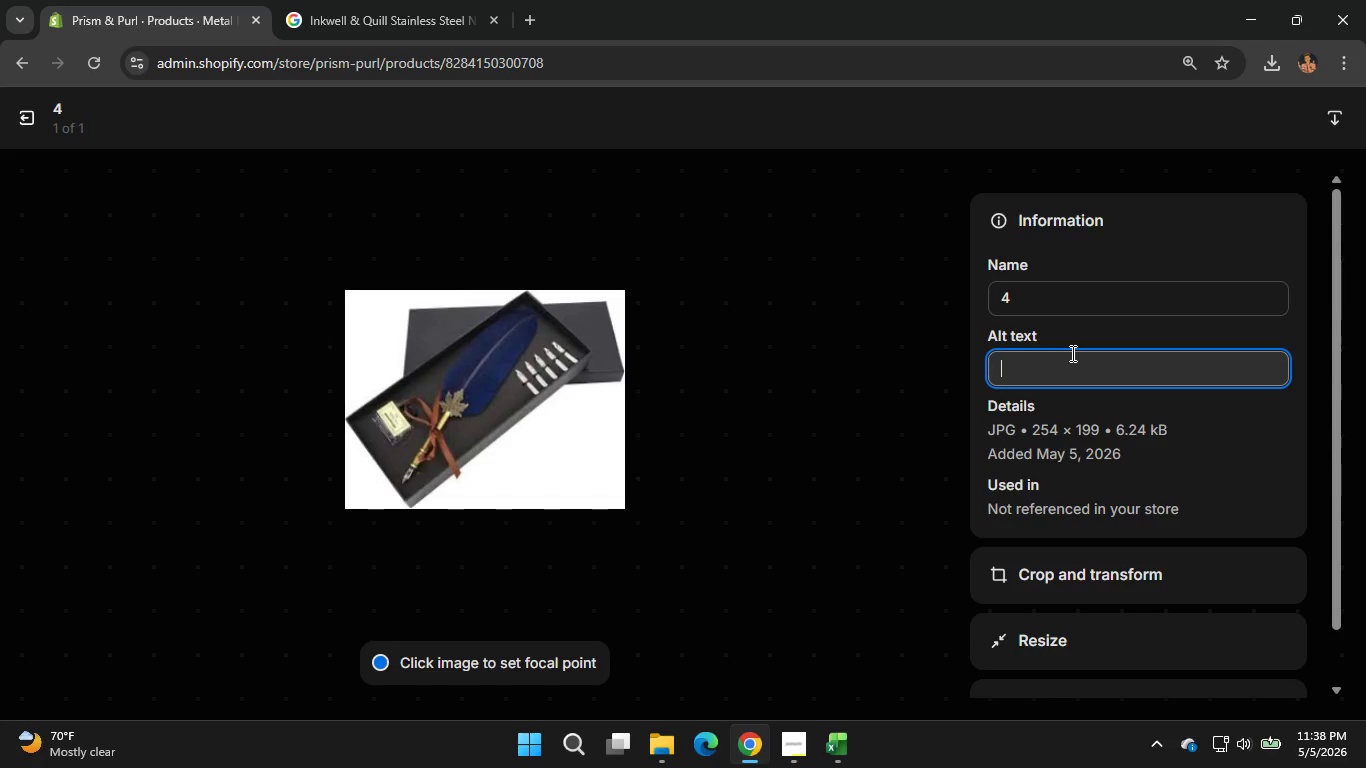 
type(Professional Steel inkell)
key(Backspace)
key(Backspace)
key(Backspace)
type(well yar )
 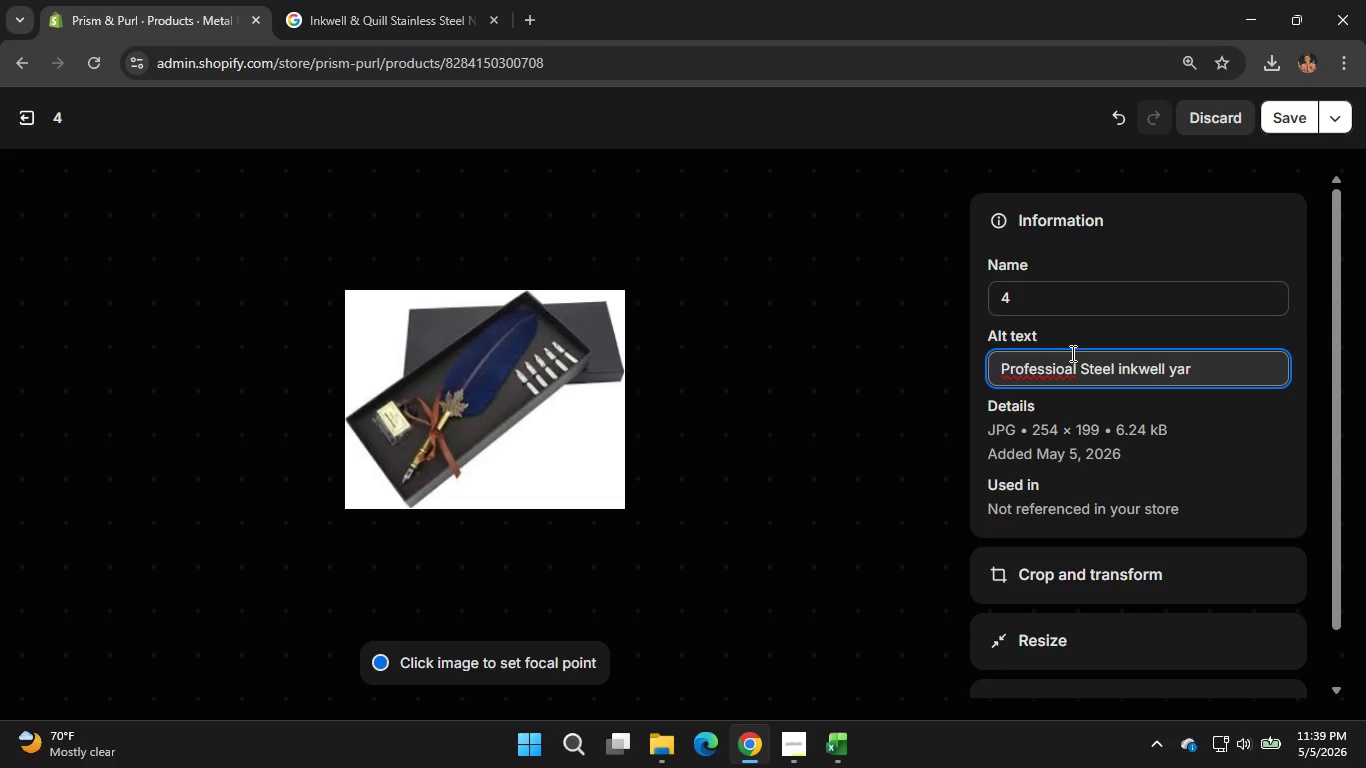 
scroll: coordinate [1118, 360], scroll_direction: none, amount: 0.0
 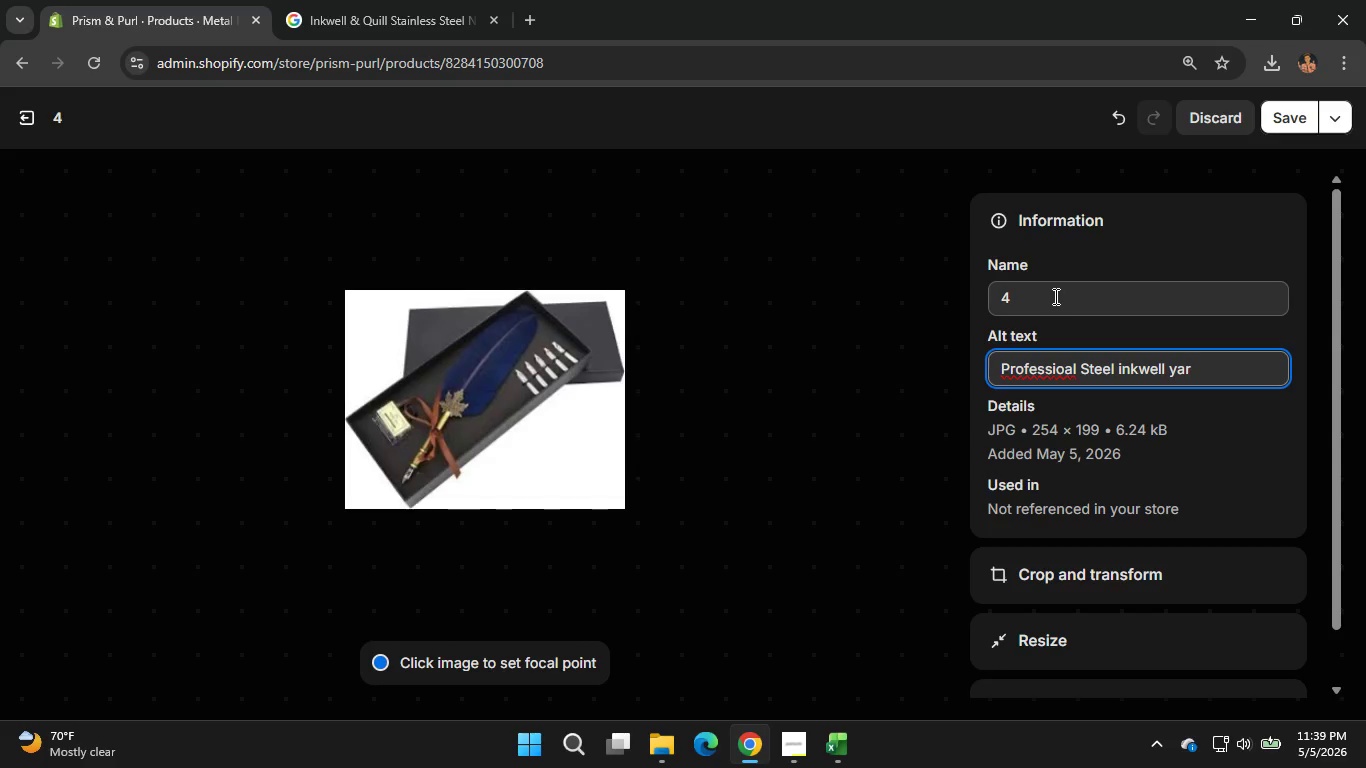 
left_click([1054, 296])
 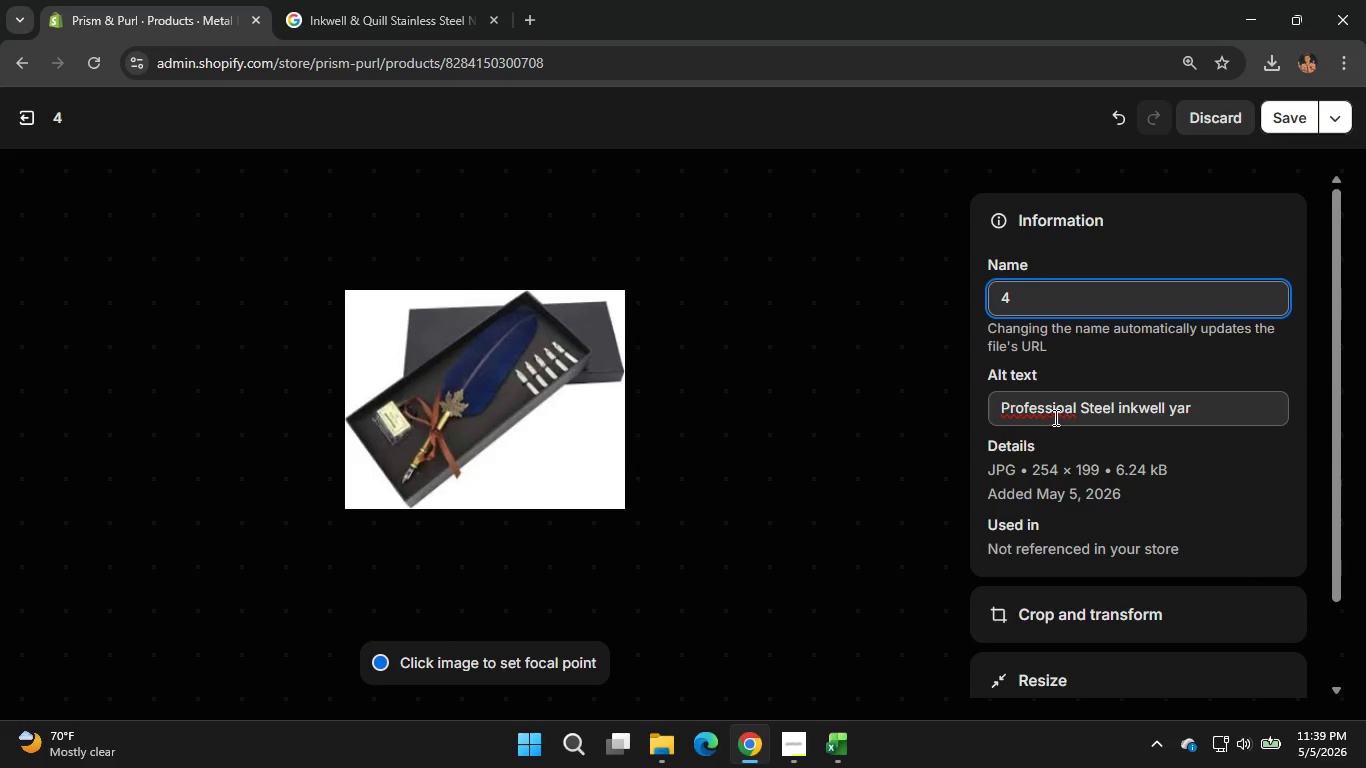 
left_click([1077, 405])
 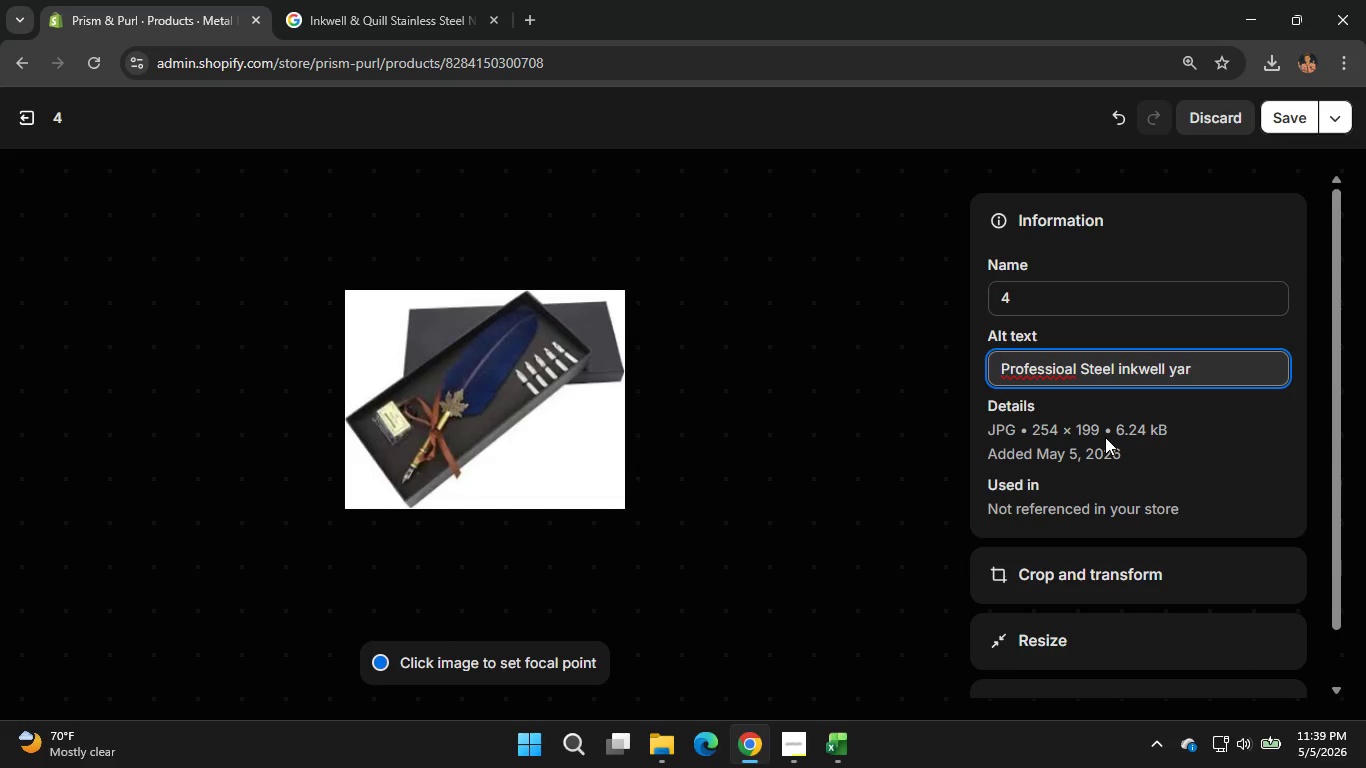 
key(Backspace)
key(Backspace)
type(nal)
 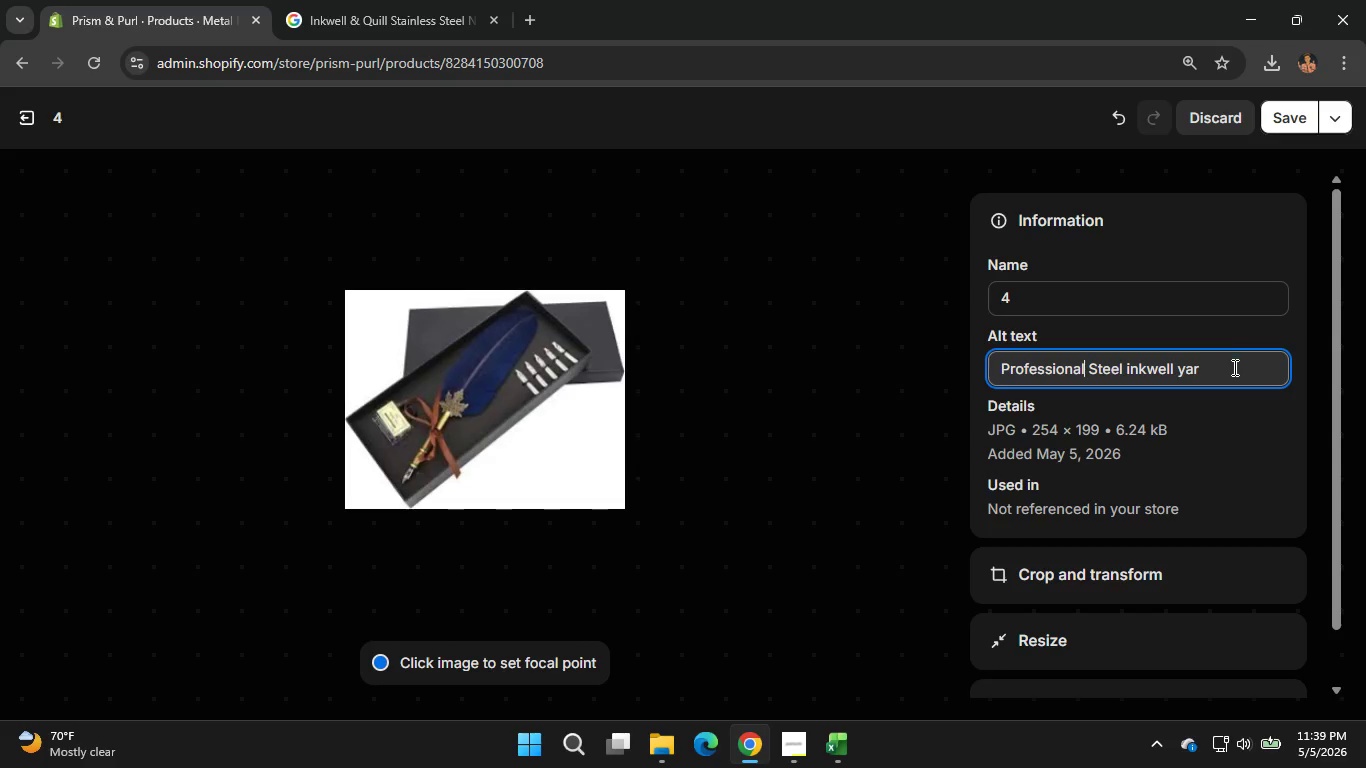 
left_click([1228, 368])
 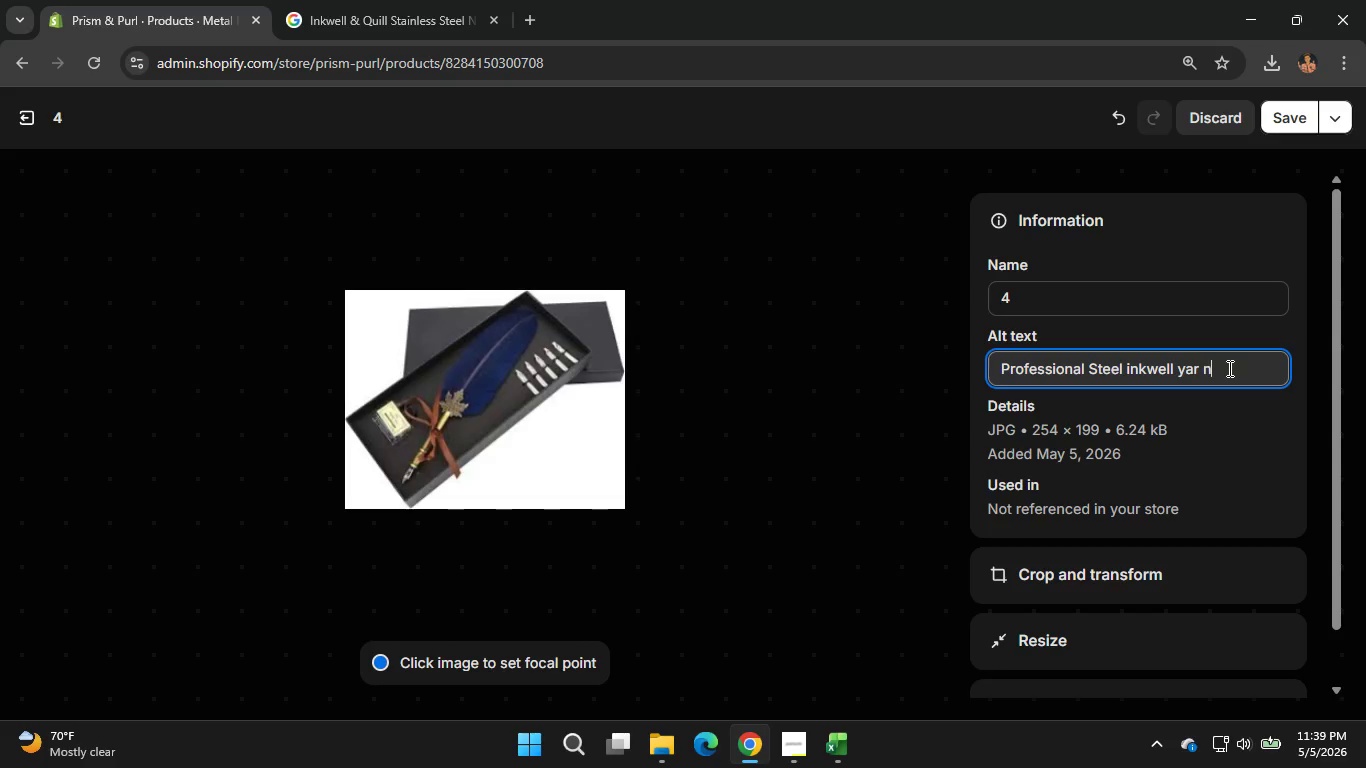 
key(N)
 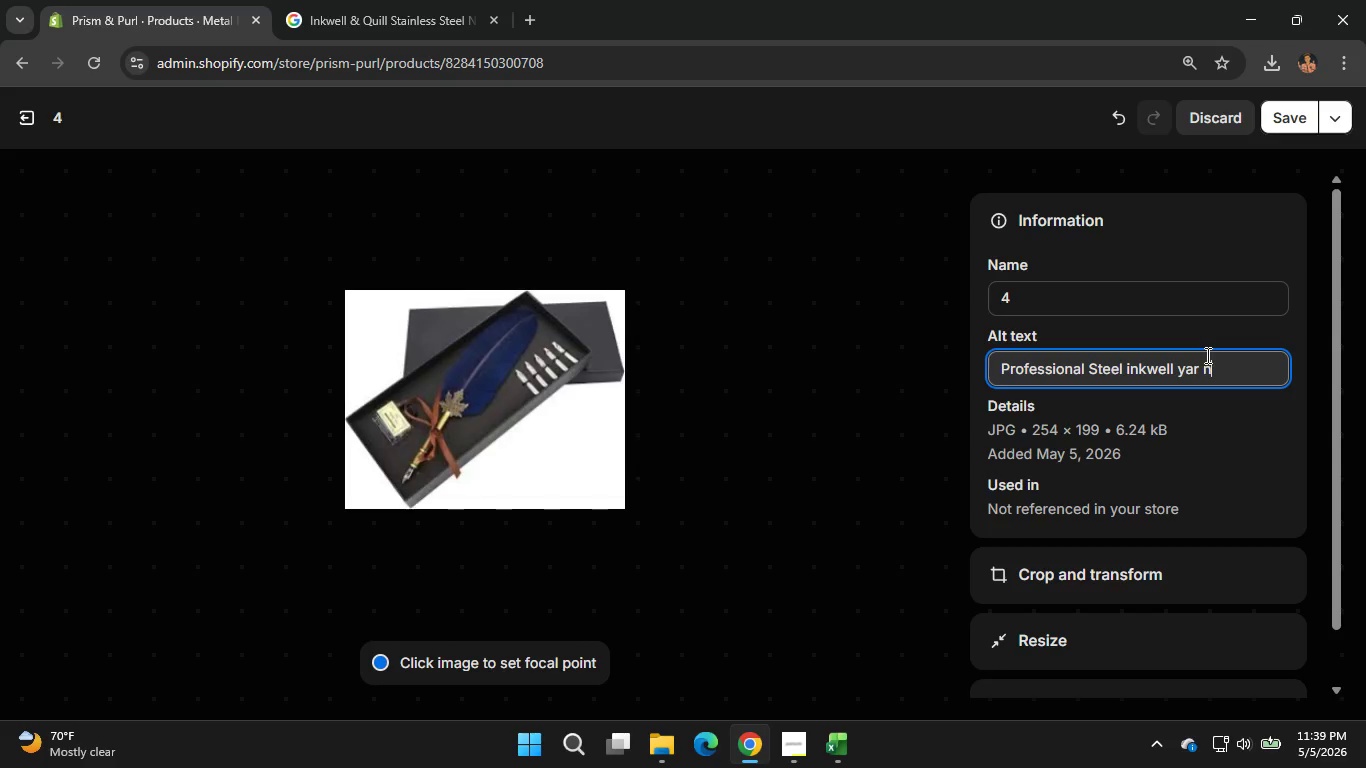 
key(Backspace)
 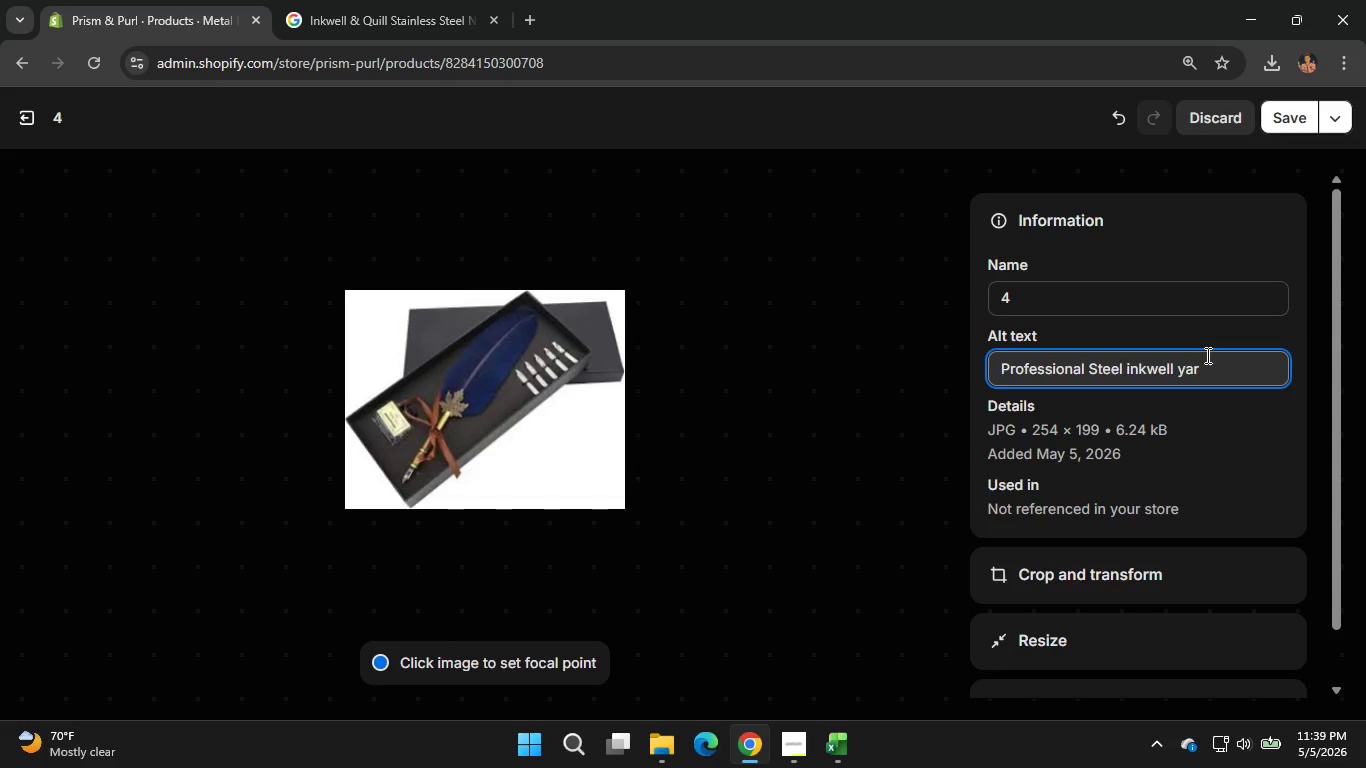 
key(Backspace)
 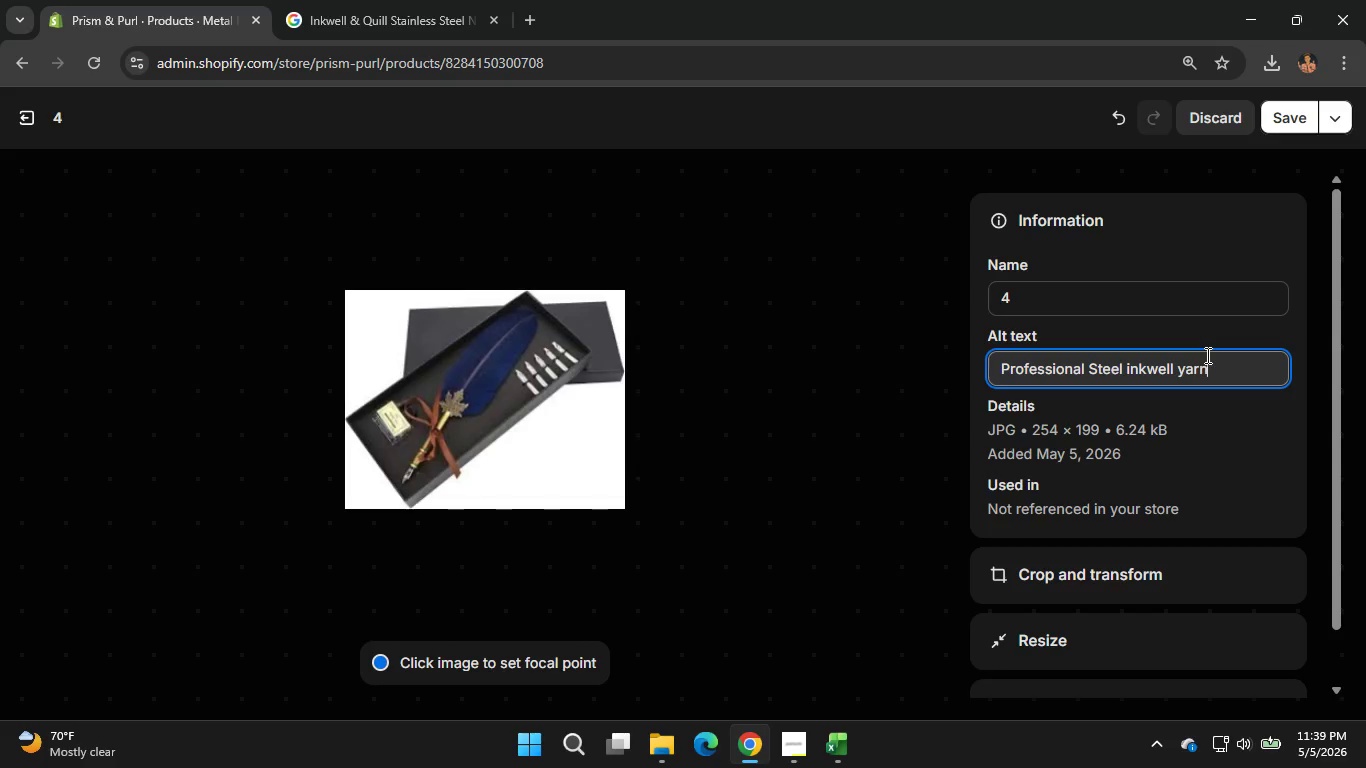 
key(N)
 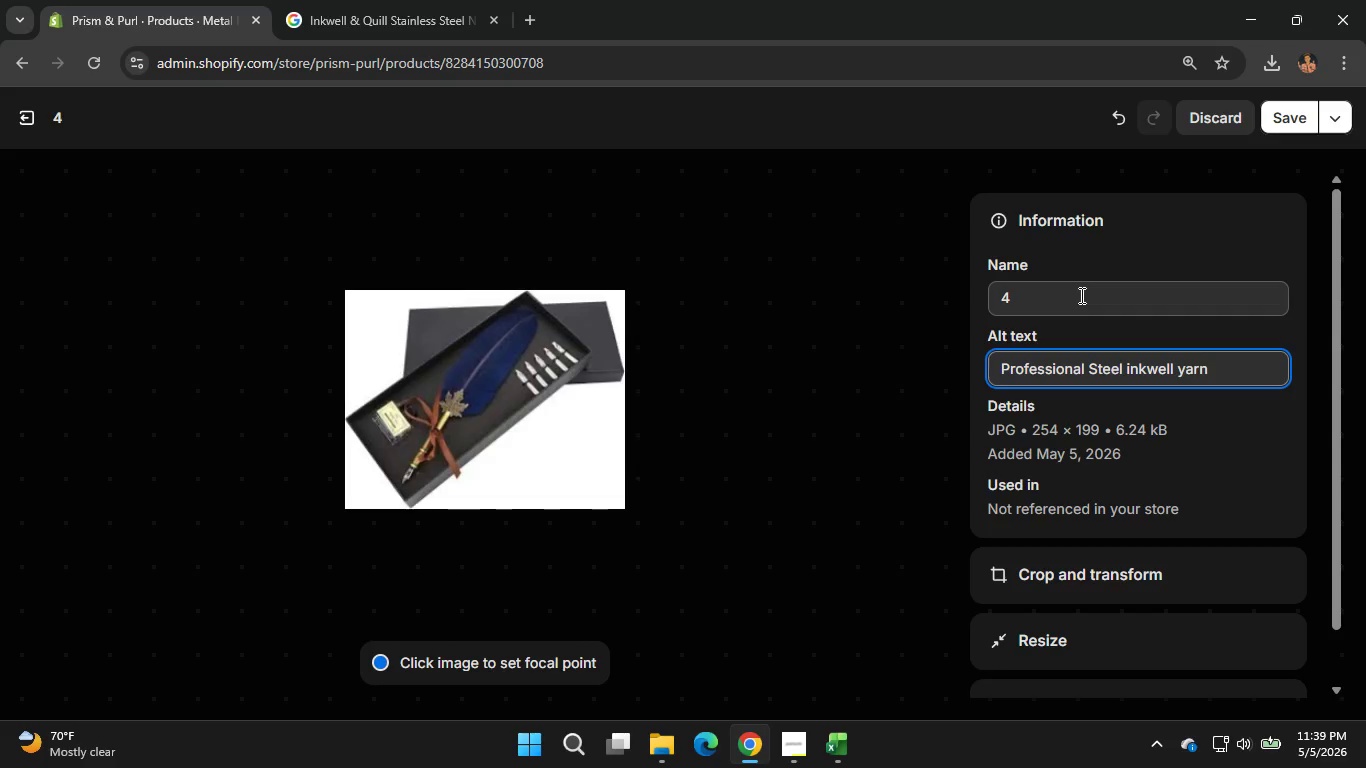 
left_click([1080, 295])
 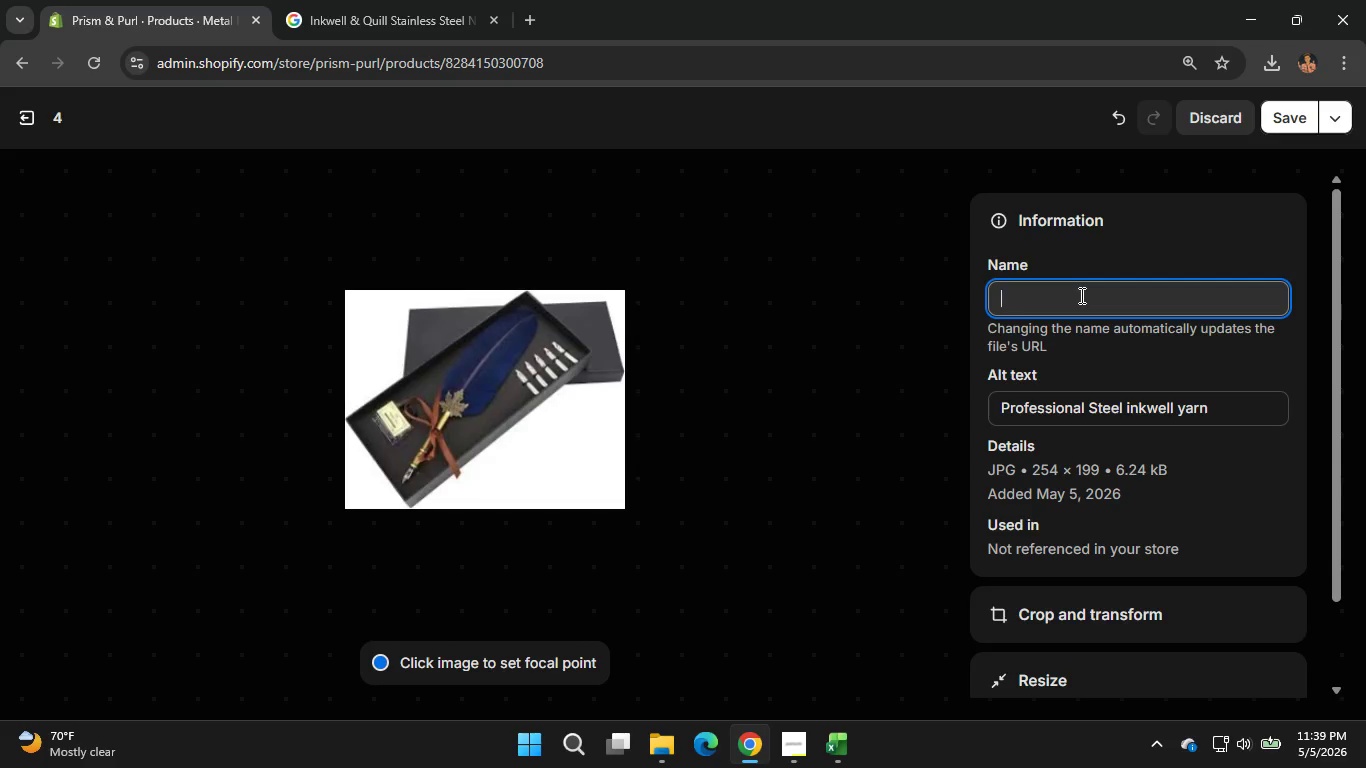 
hold_key(key=Backspace, duration=0.62)
 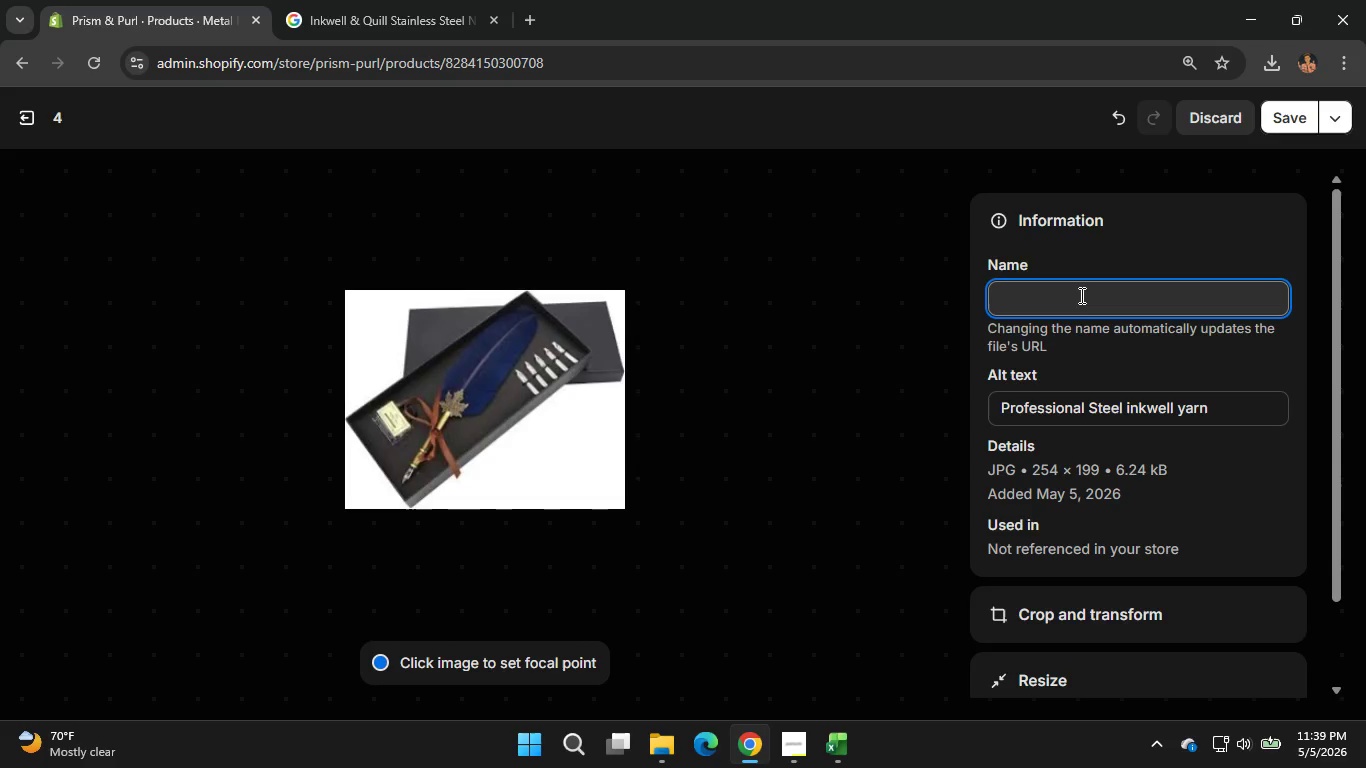 
type(Inkwell)
 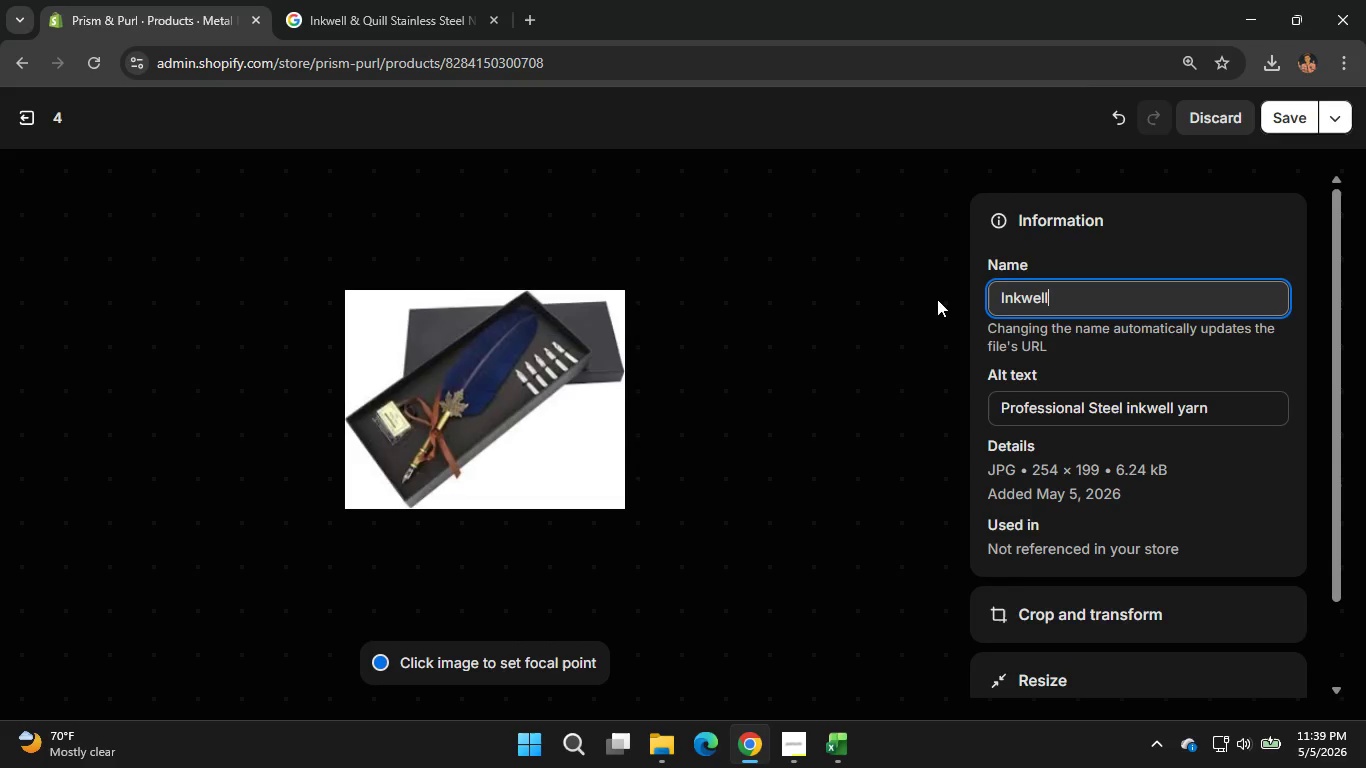 
left_click([920, 420])
 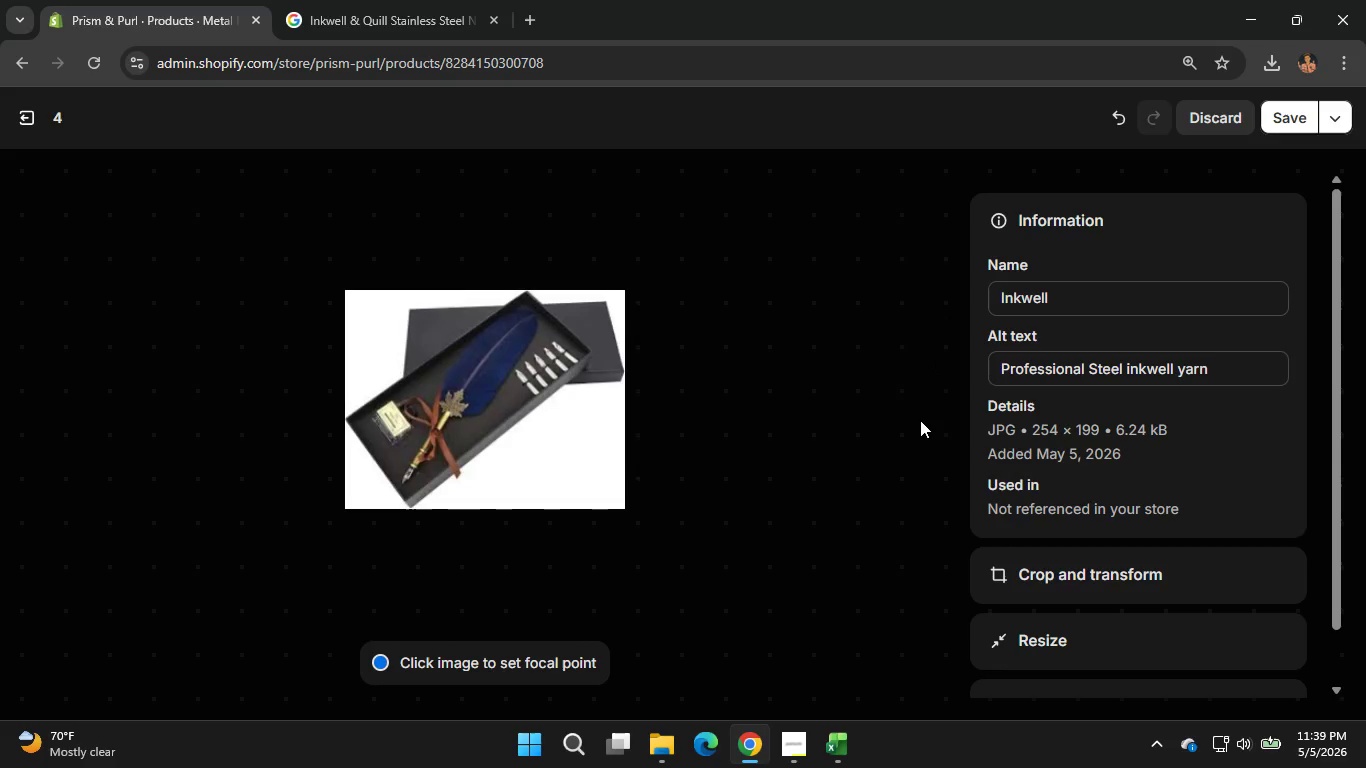 
key(Space)
 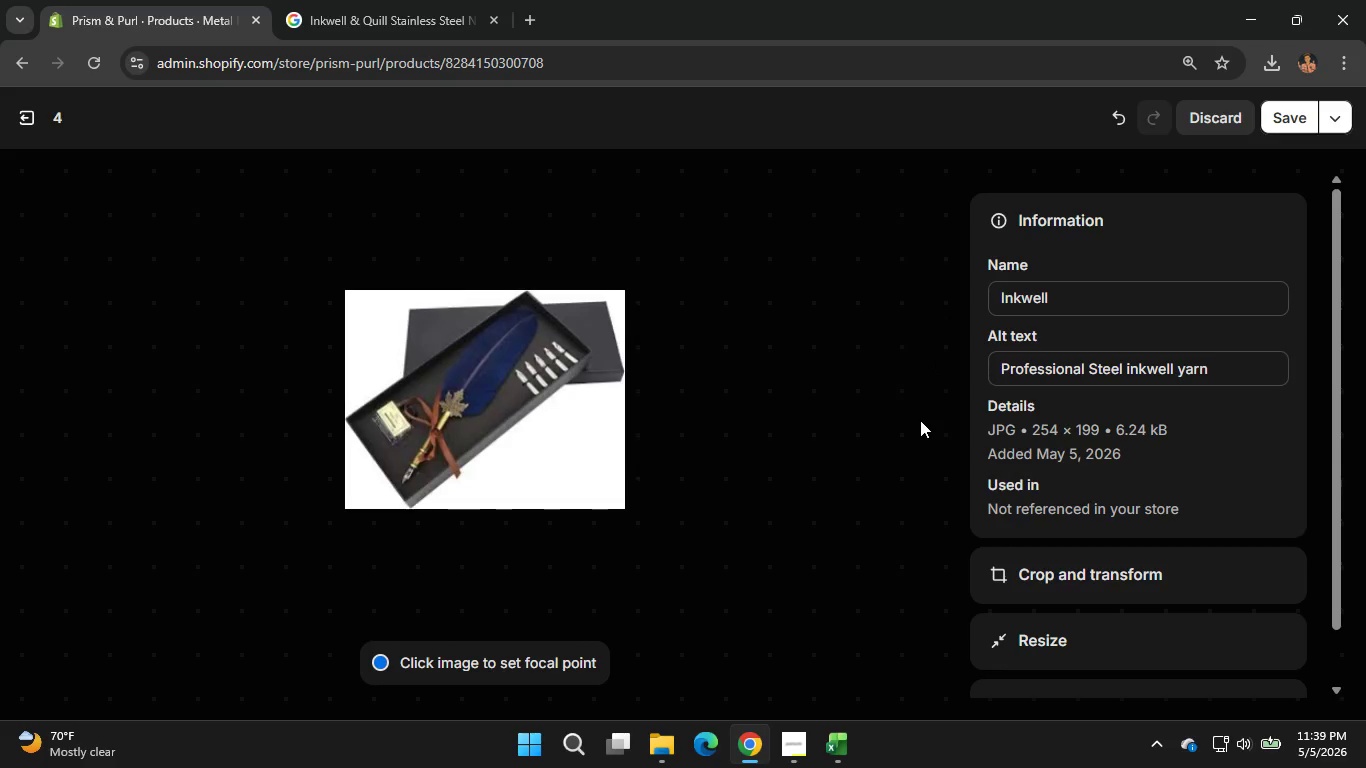 
scroll: coordinate [921, 420], scroll_direction: none, amount: 0.0
 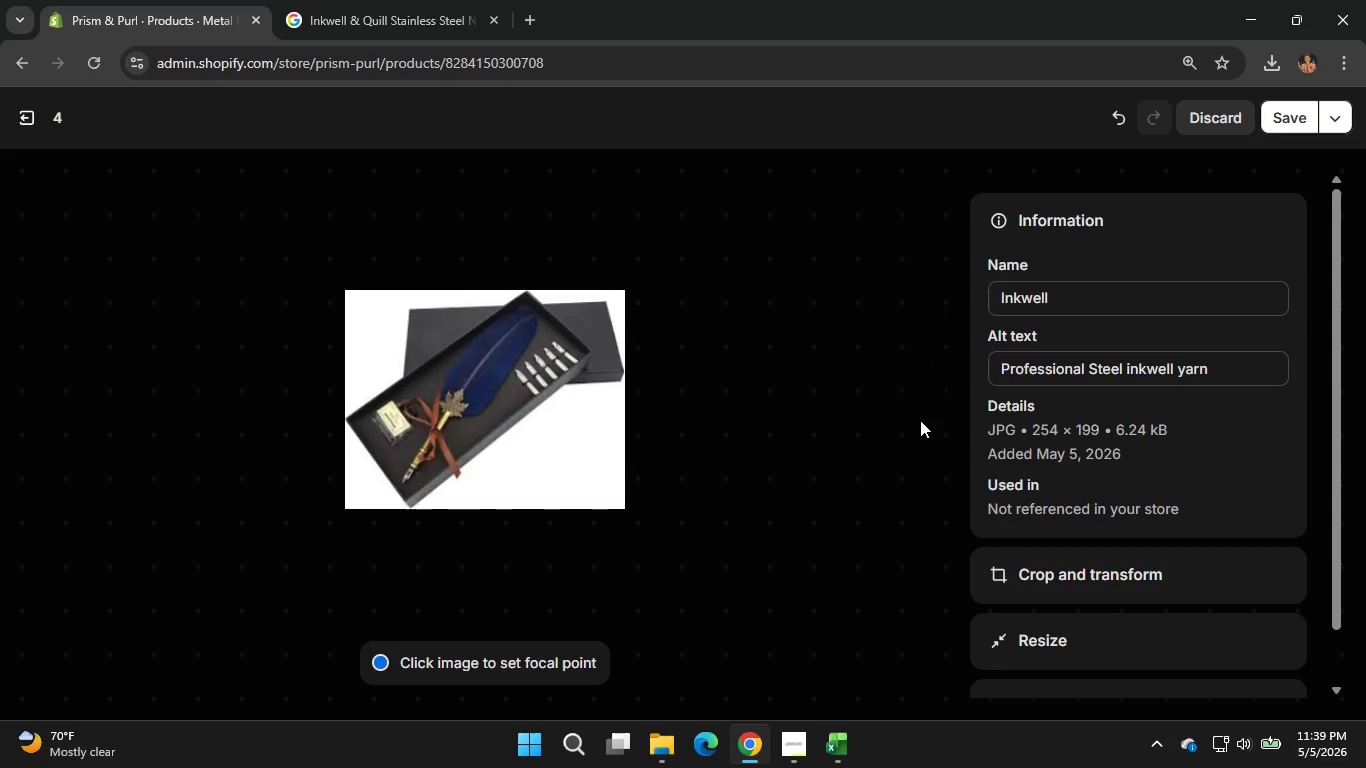 
type(yar)
 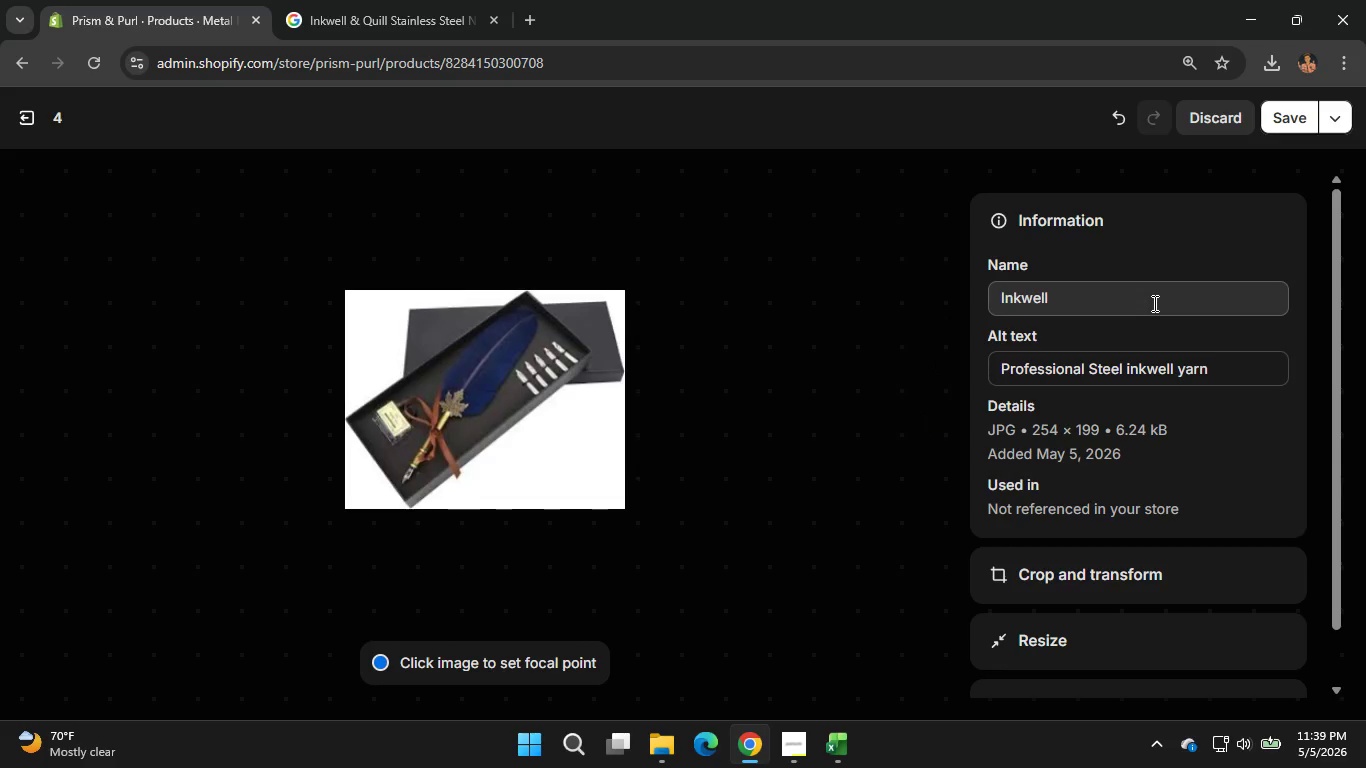 
left_click([1153, 303])
 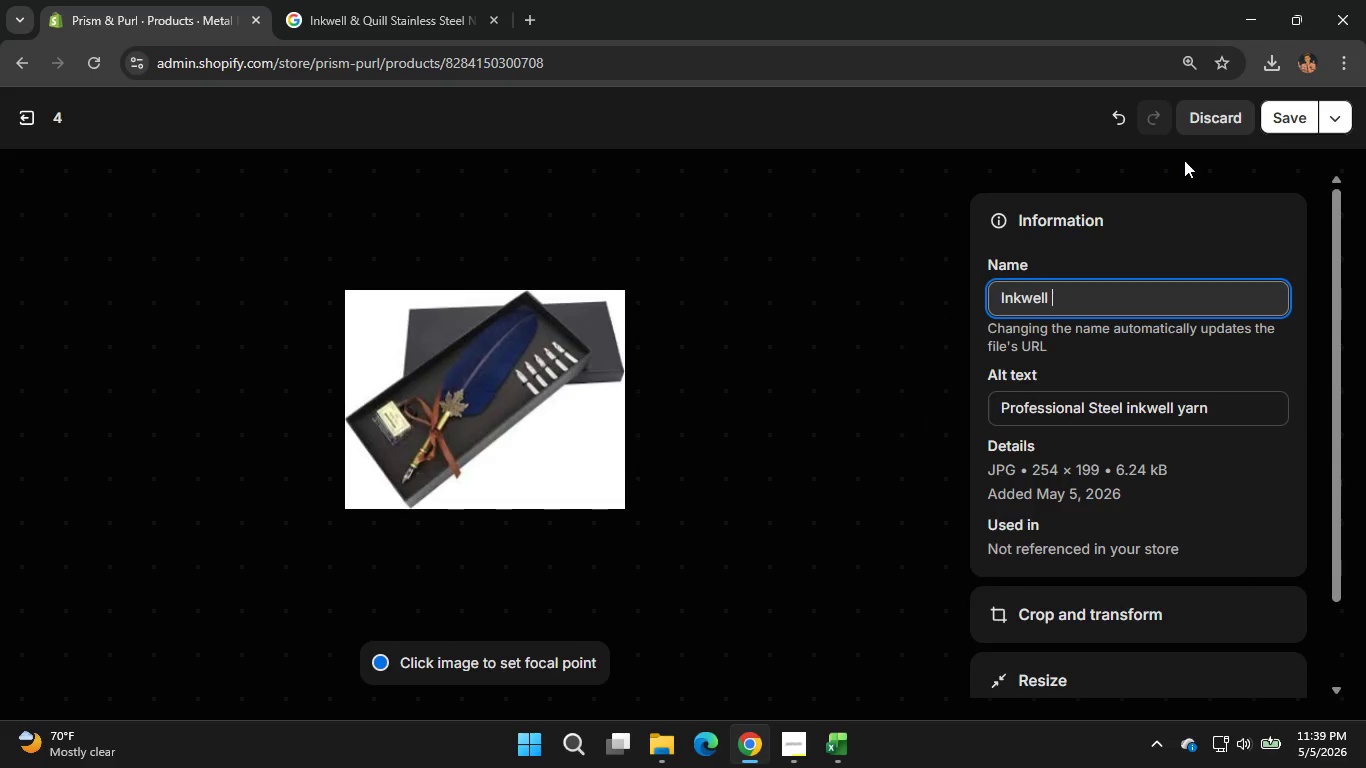 
type( t)
key(Backspace)
type(yarn)
 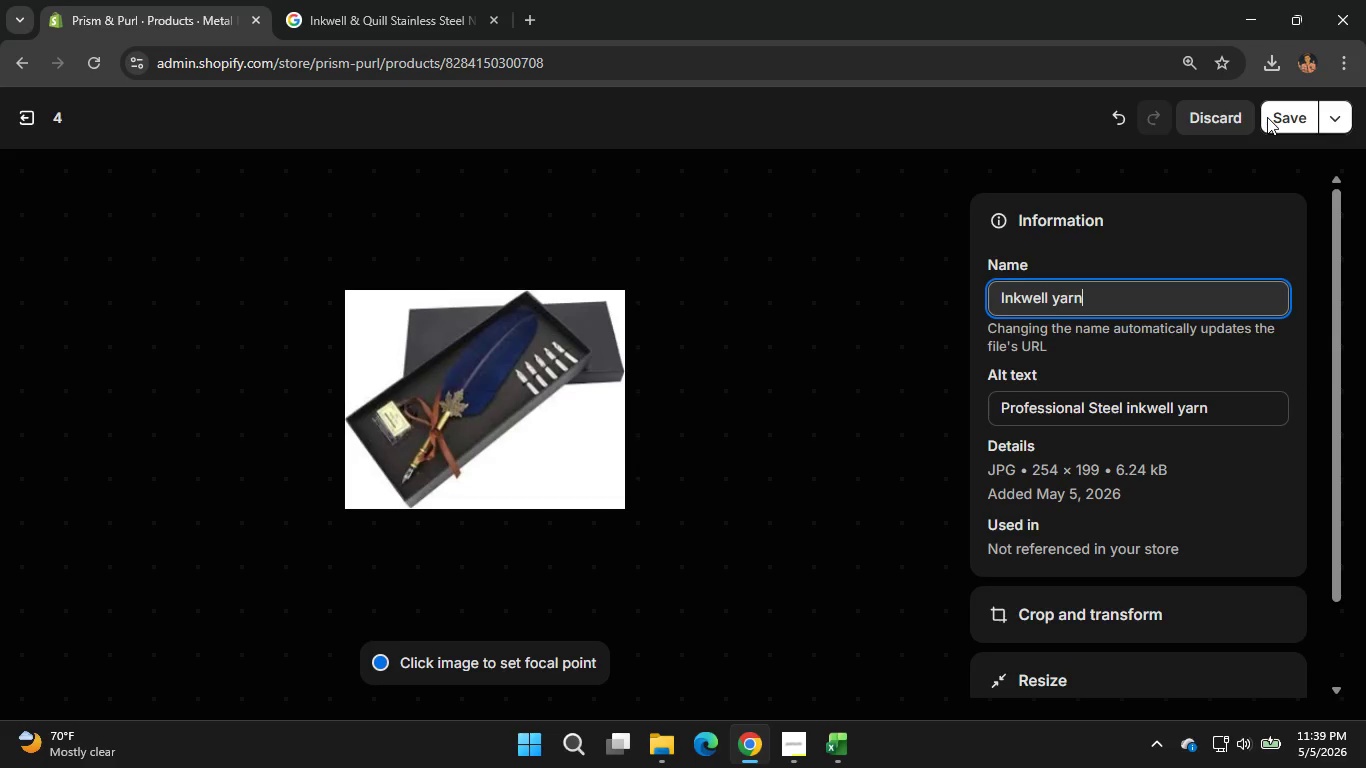 
left_click([1289, 114])
 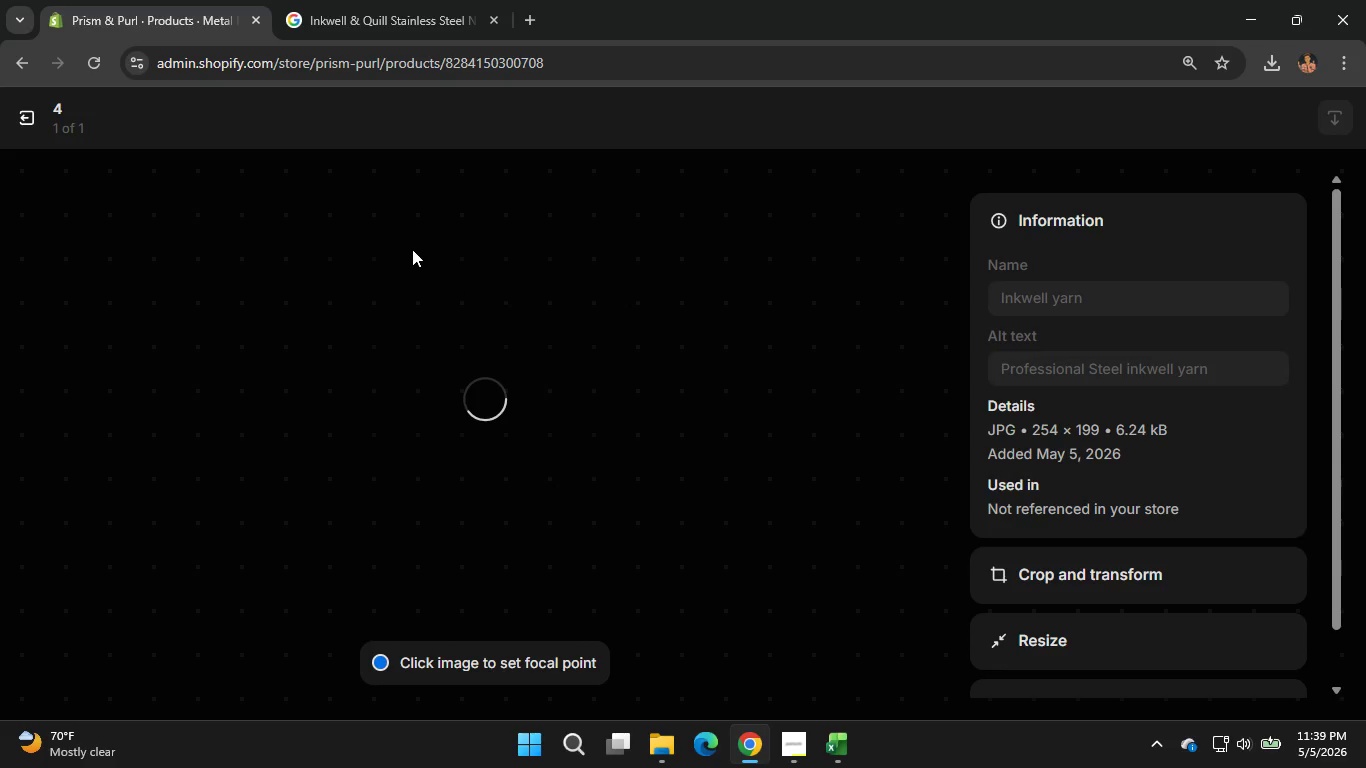 
wait(12.67)
 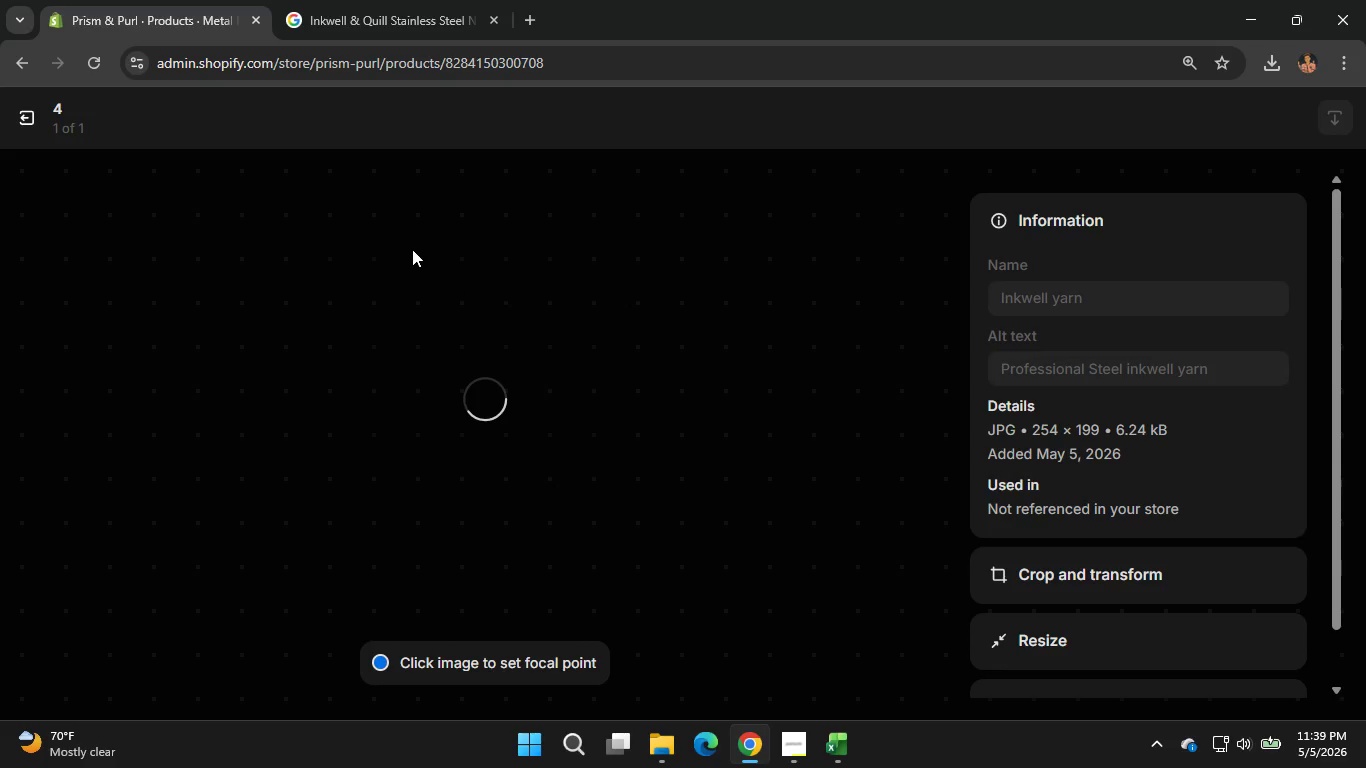 
left_click([33, 125])
 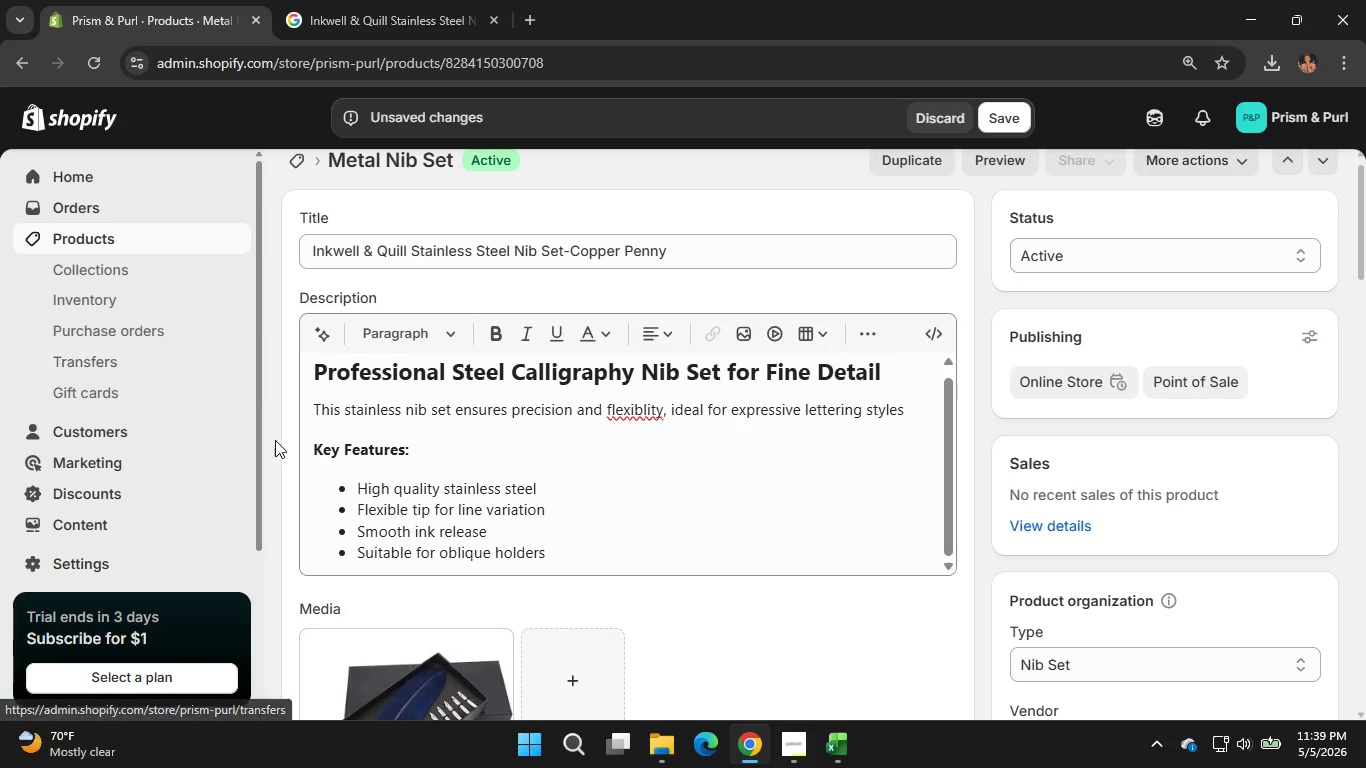 
scroll: coordinate [275, 442], scroll_direction: down, amount: 6.0
 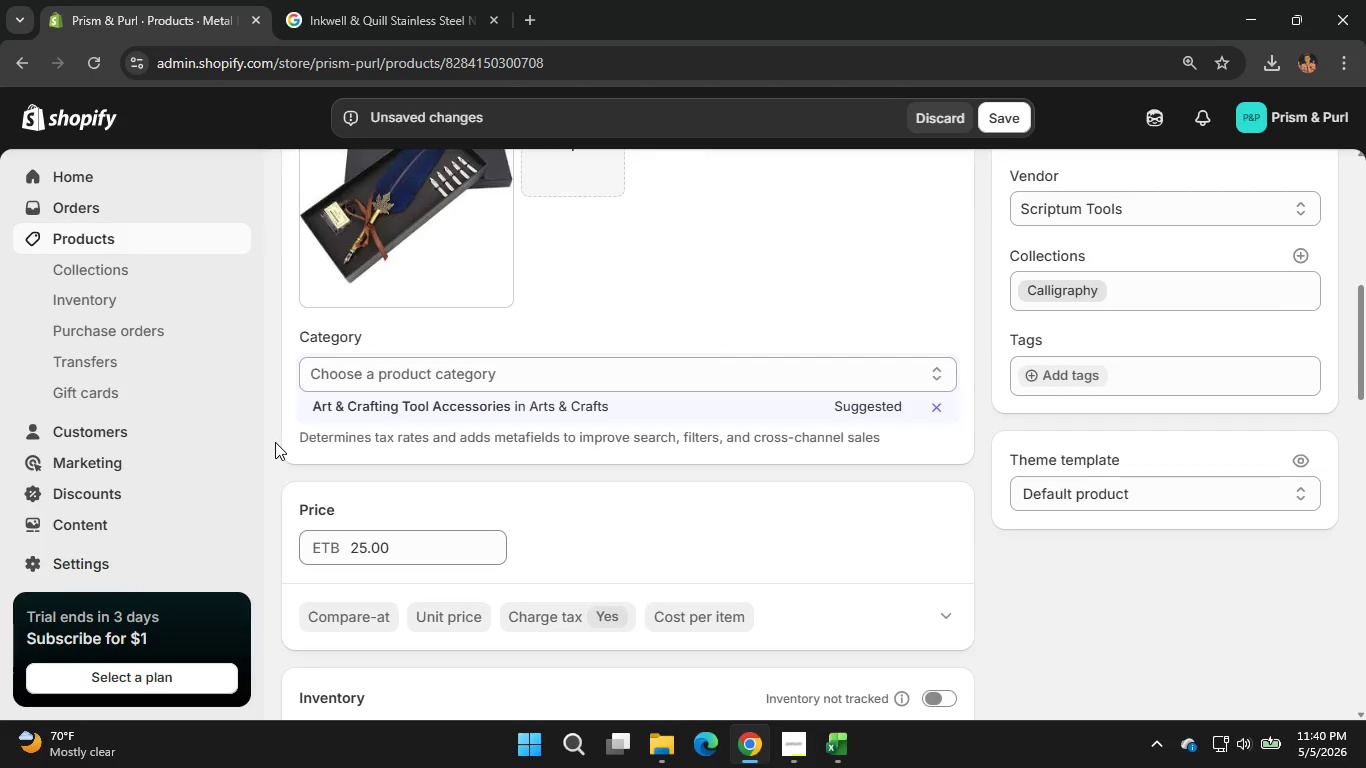 
scroll: coordinate [275, 442], scroll_direction: none, amount: 0.0
 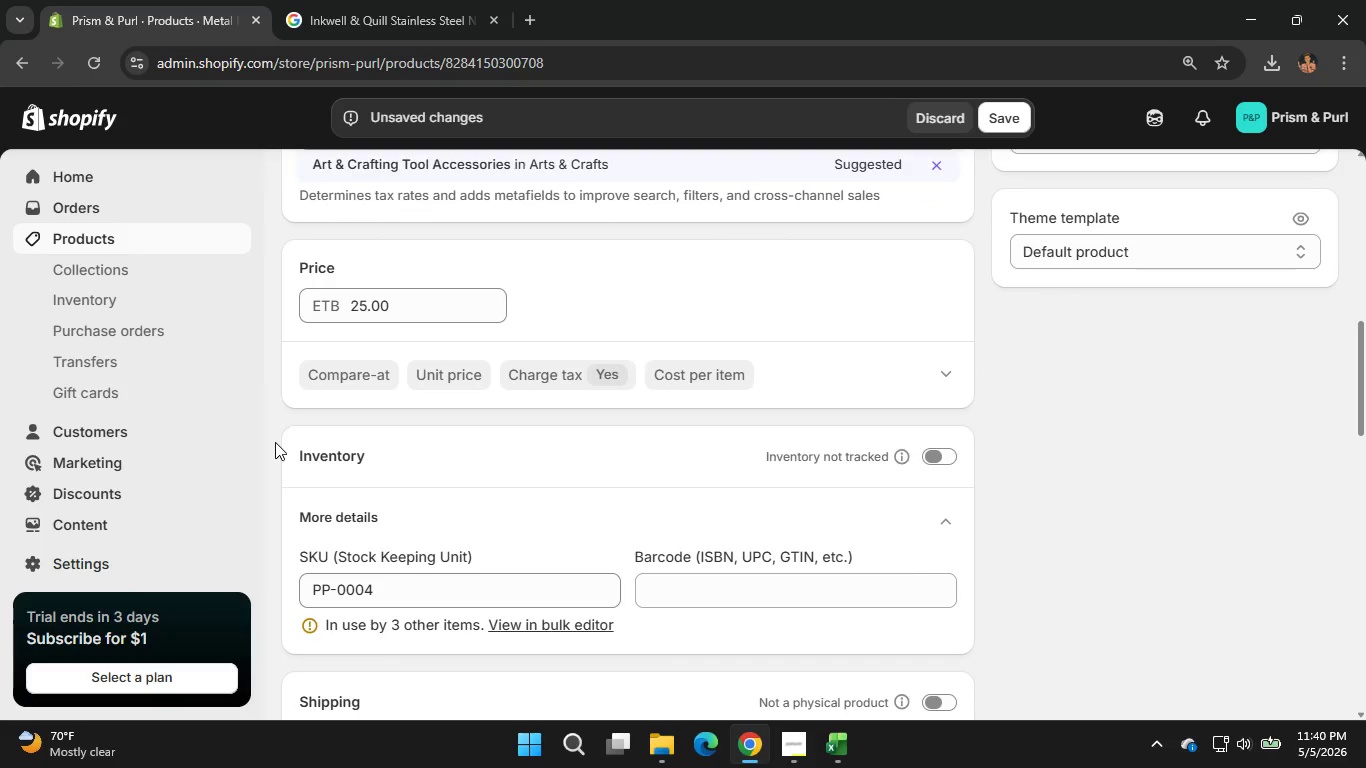 
scroll: coordinate [275, 442], scroll_direction: down, amount: 3.0
 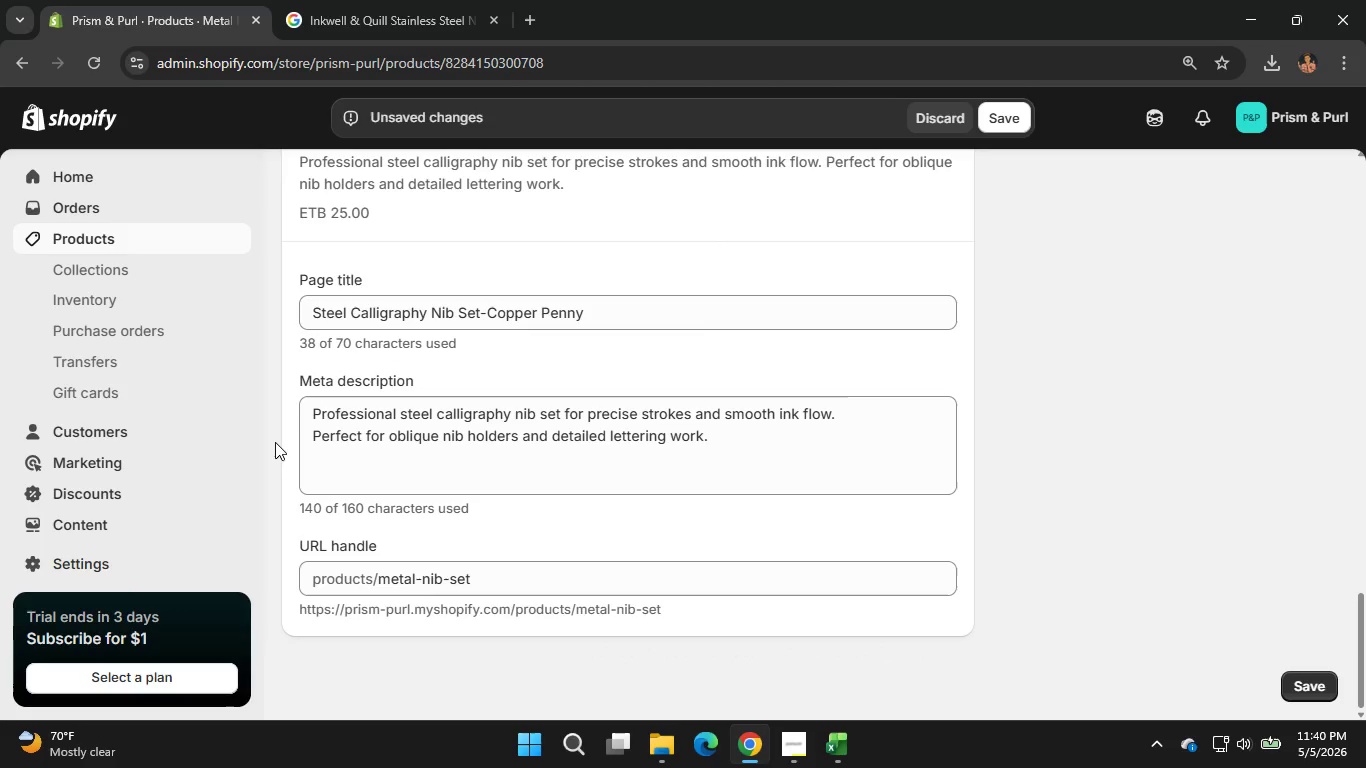 
left_click_drag(start_coordinate=[1027, 543], to_coordinate=[975, 767])
 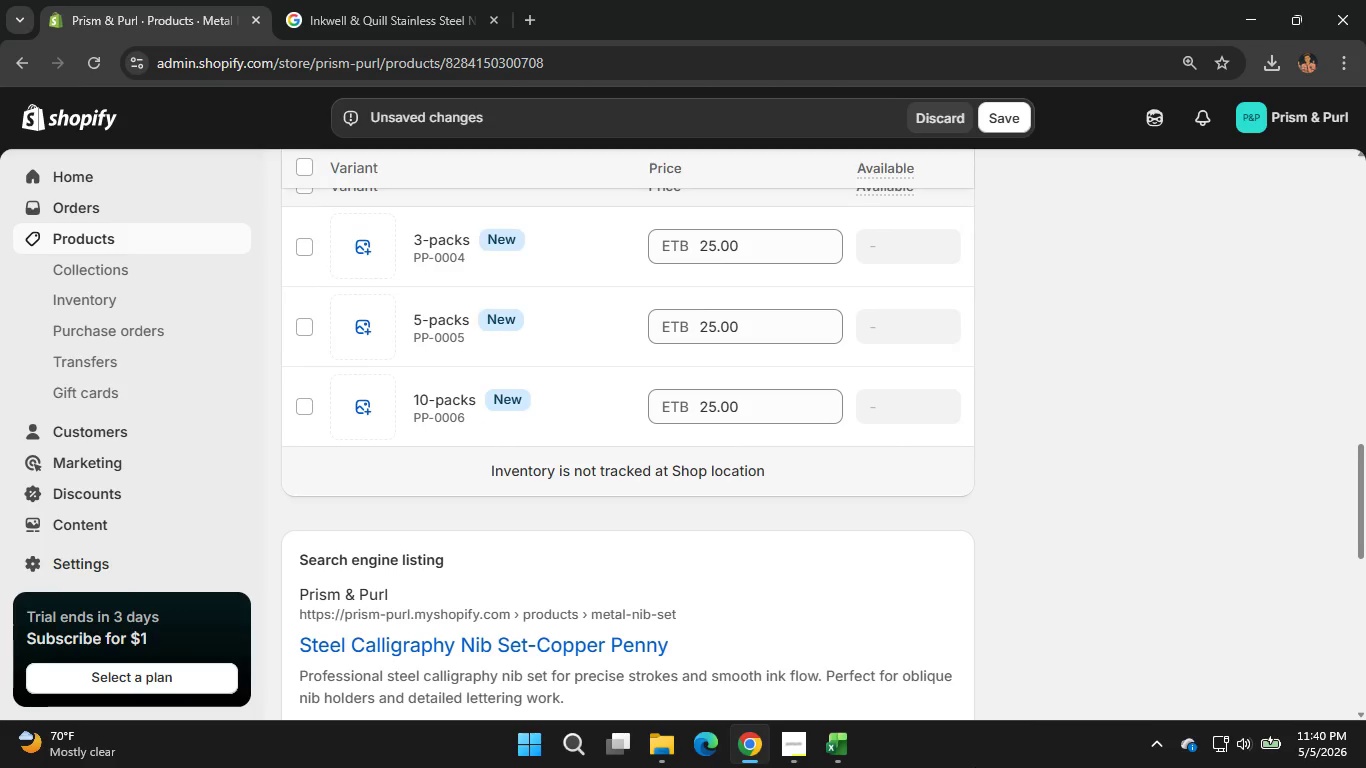 
scroll: coordinate [1027, 543], scroll_direction: up, amount: 4.0
 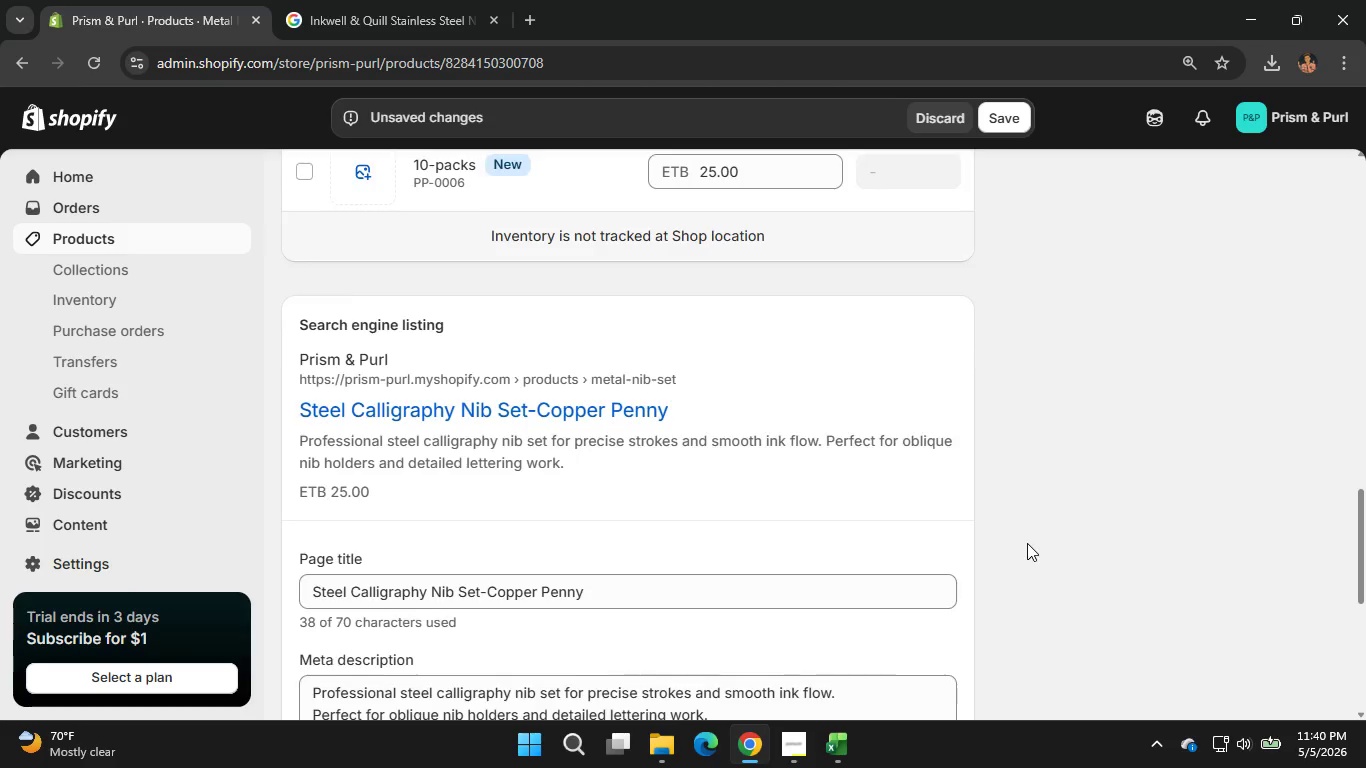 
scroll: coordinate [975, 767], scroll_direction: none, amount: 0.0
 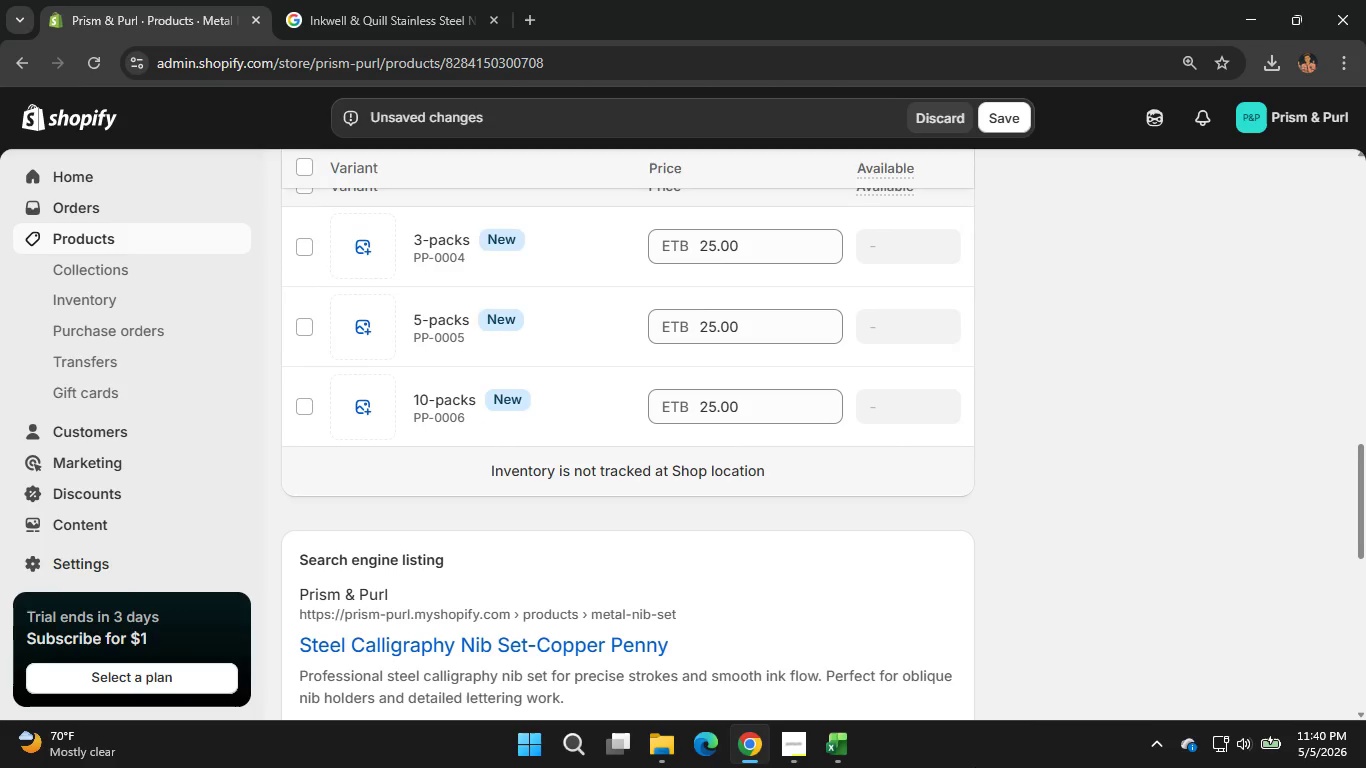 
scroll: coordinate [1035, 568], scroll_direction: up, amount: 14.0
 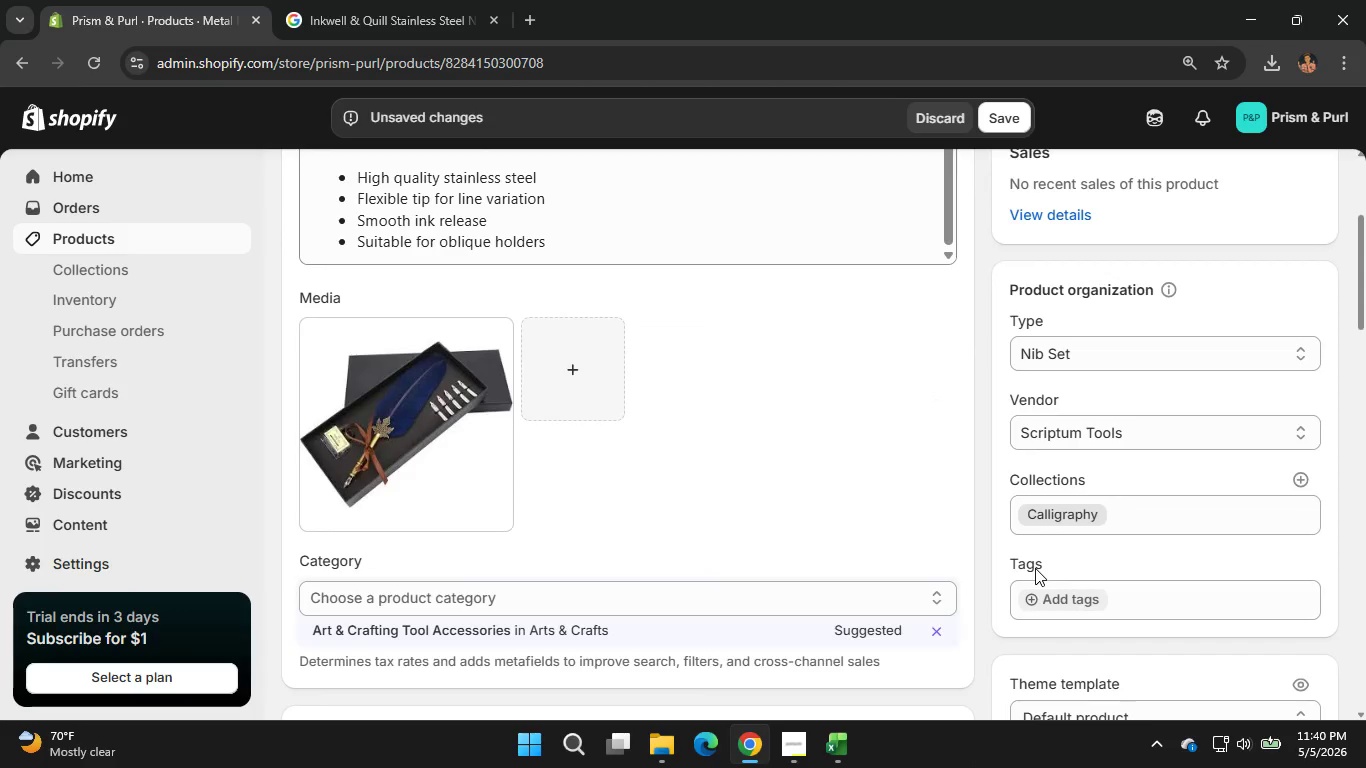 
scroll: coordinate [1035, 568], scroll_direction: none, amount: 0.0
 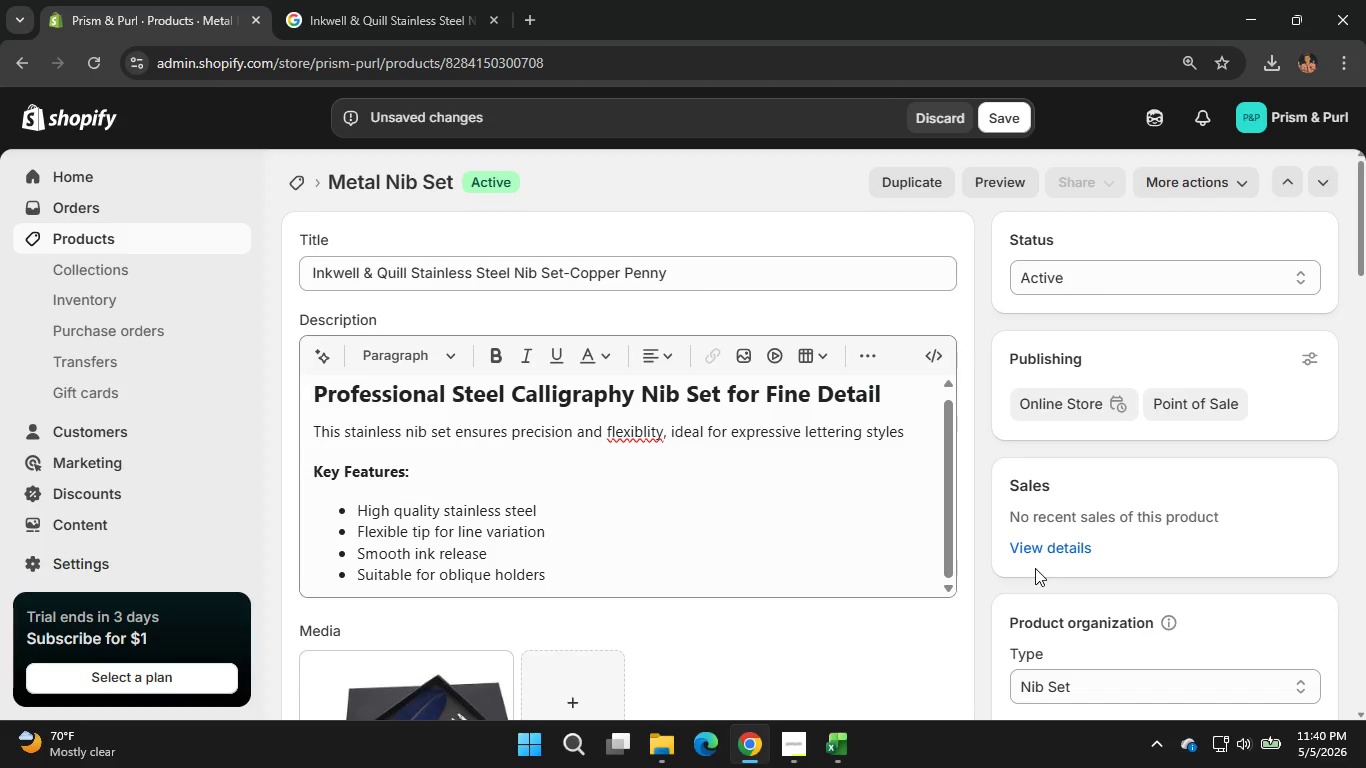 
scroll: coordinate [1159, 447], scroll_direction: down, amount: 10.0
 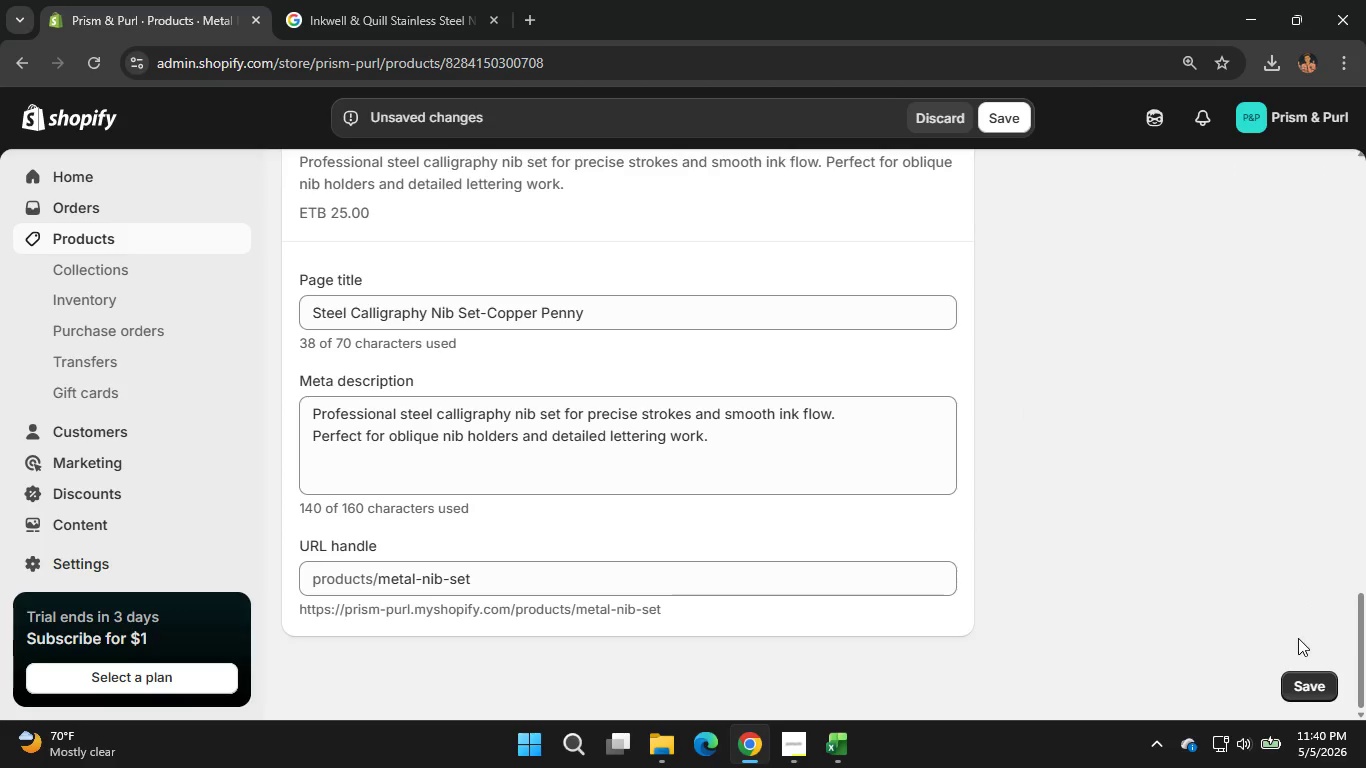 
left_click([1303, 688])
 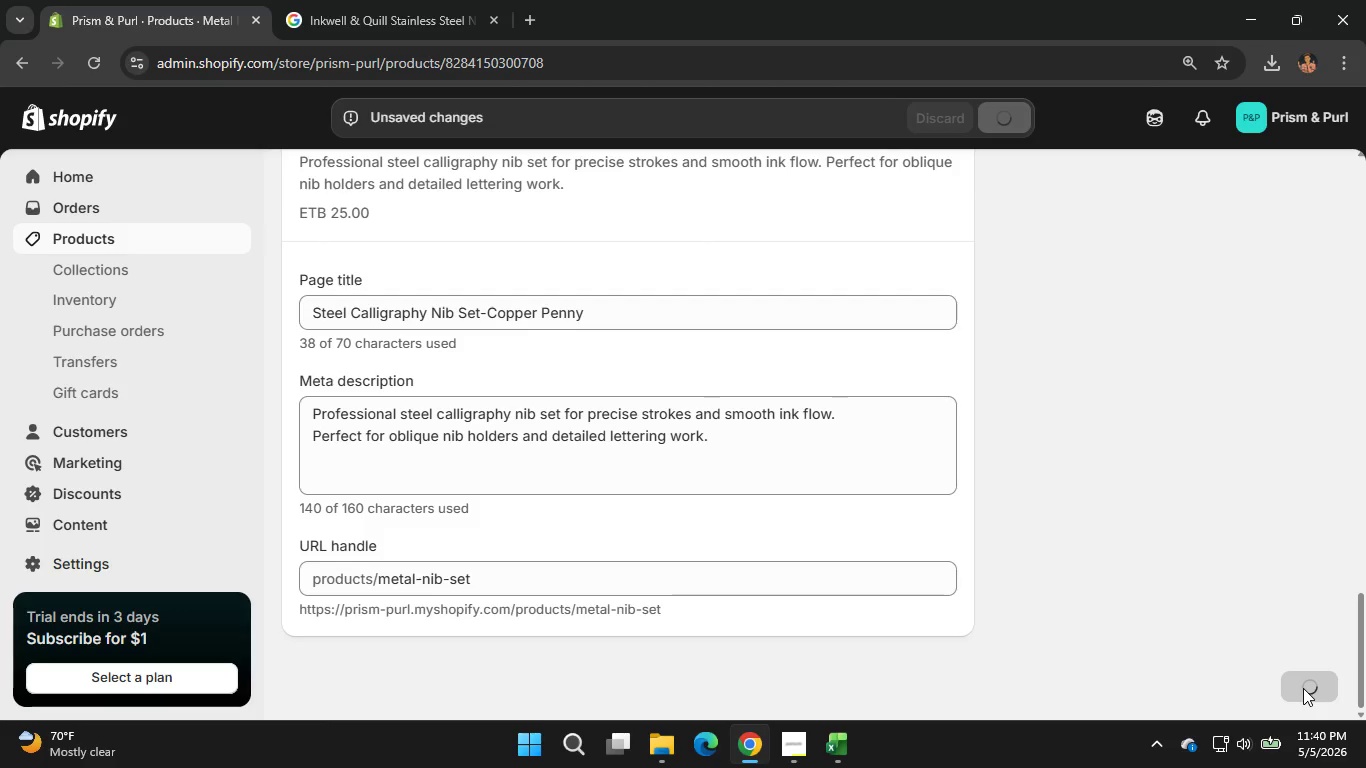 
wait(13.11)
 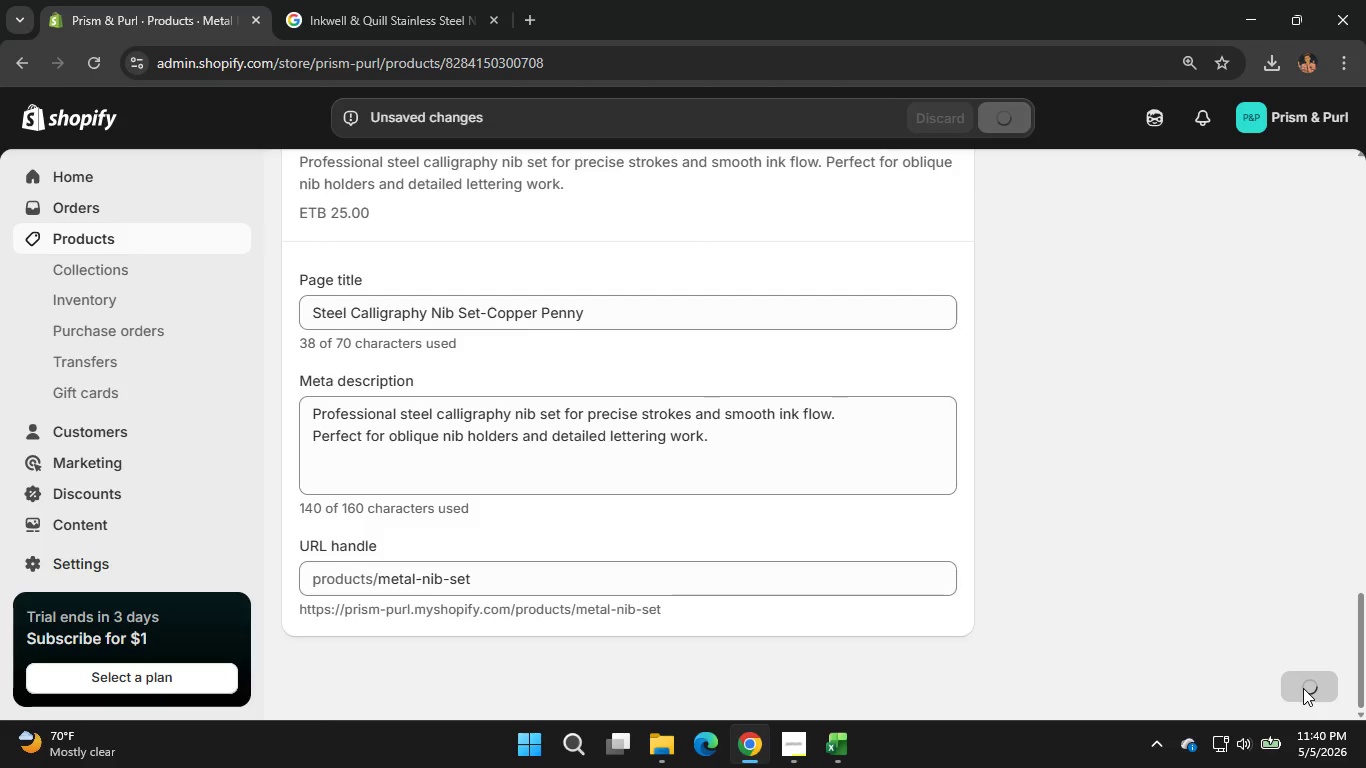 
scroll: coordinate [931, 251], scroll_direction: up, amount: 9.0
 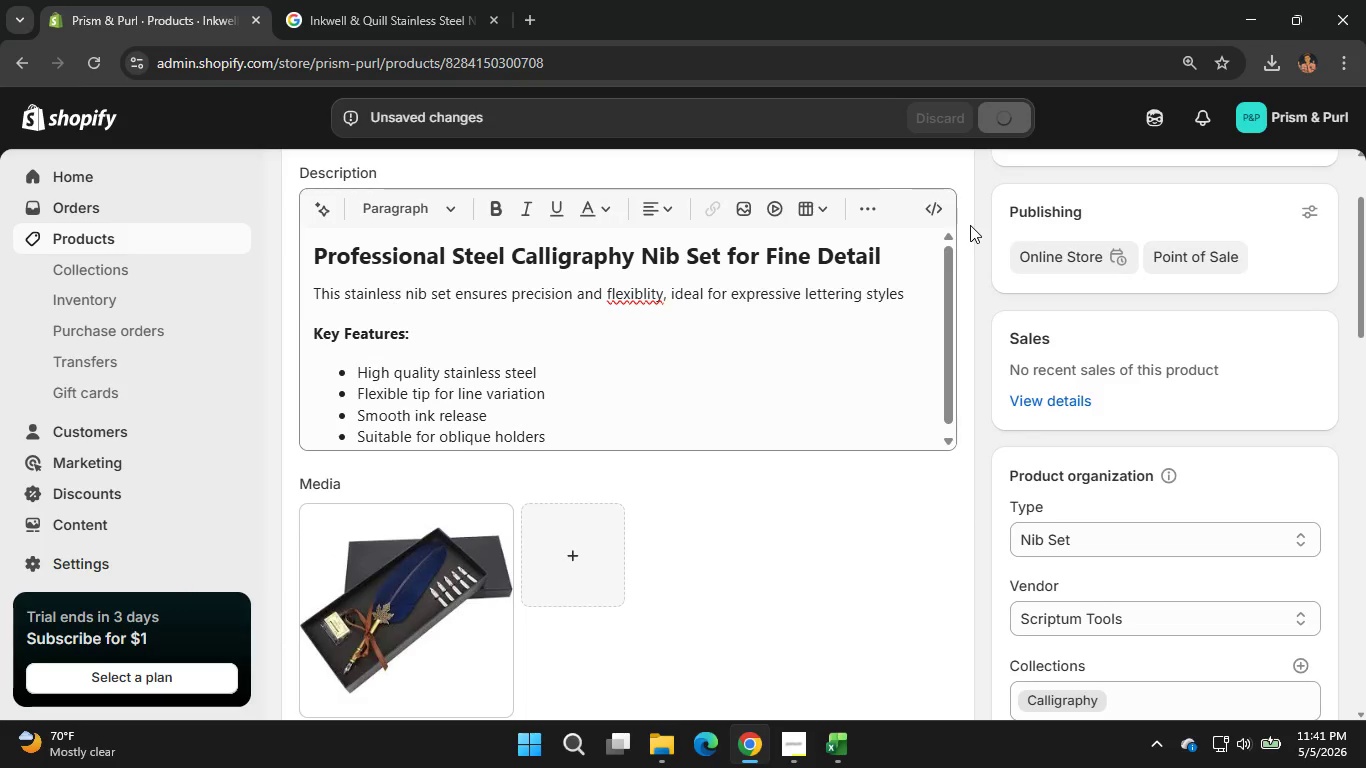 
scroll: coordinate [971, 222], scroll_direction: up, amount: 2.0
 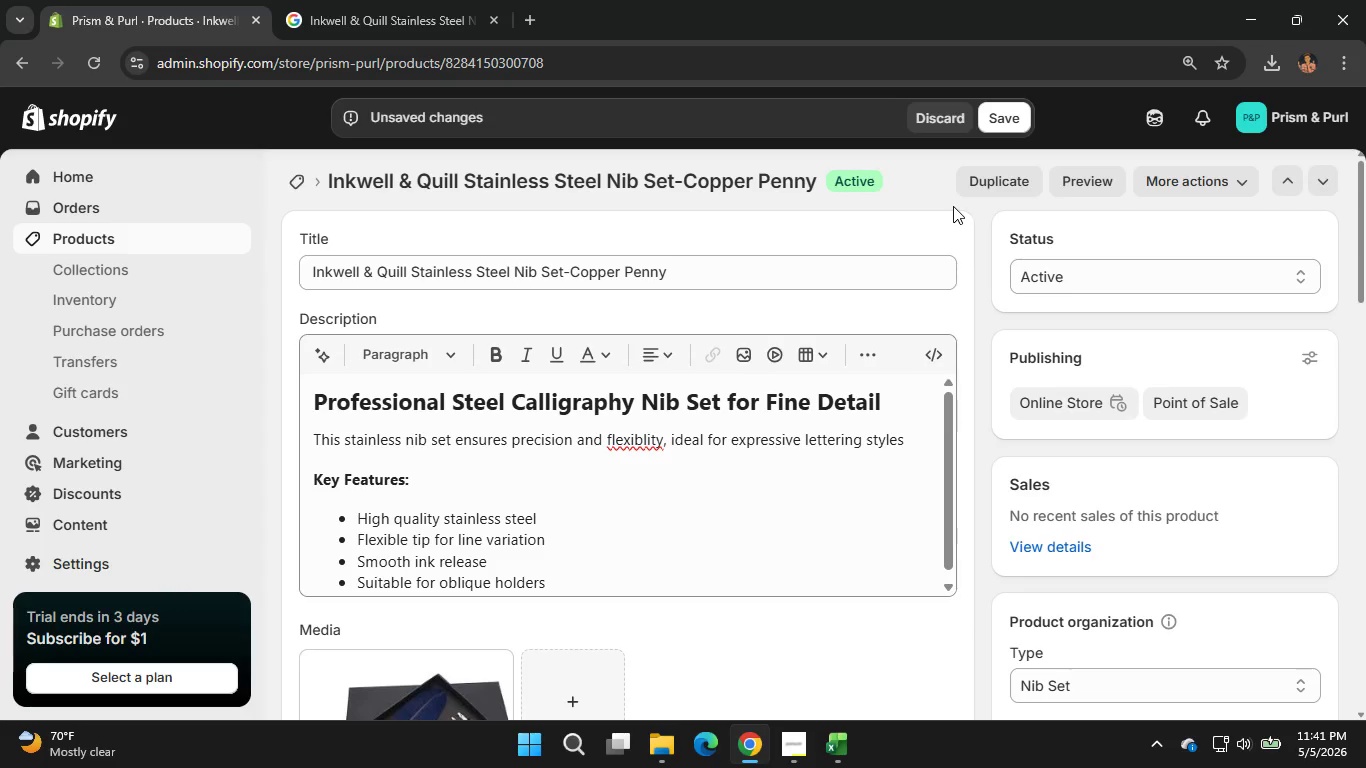 
left_click([1007, 112])
 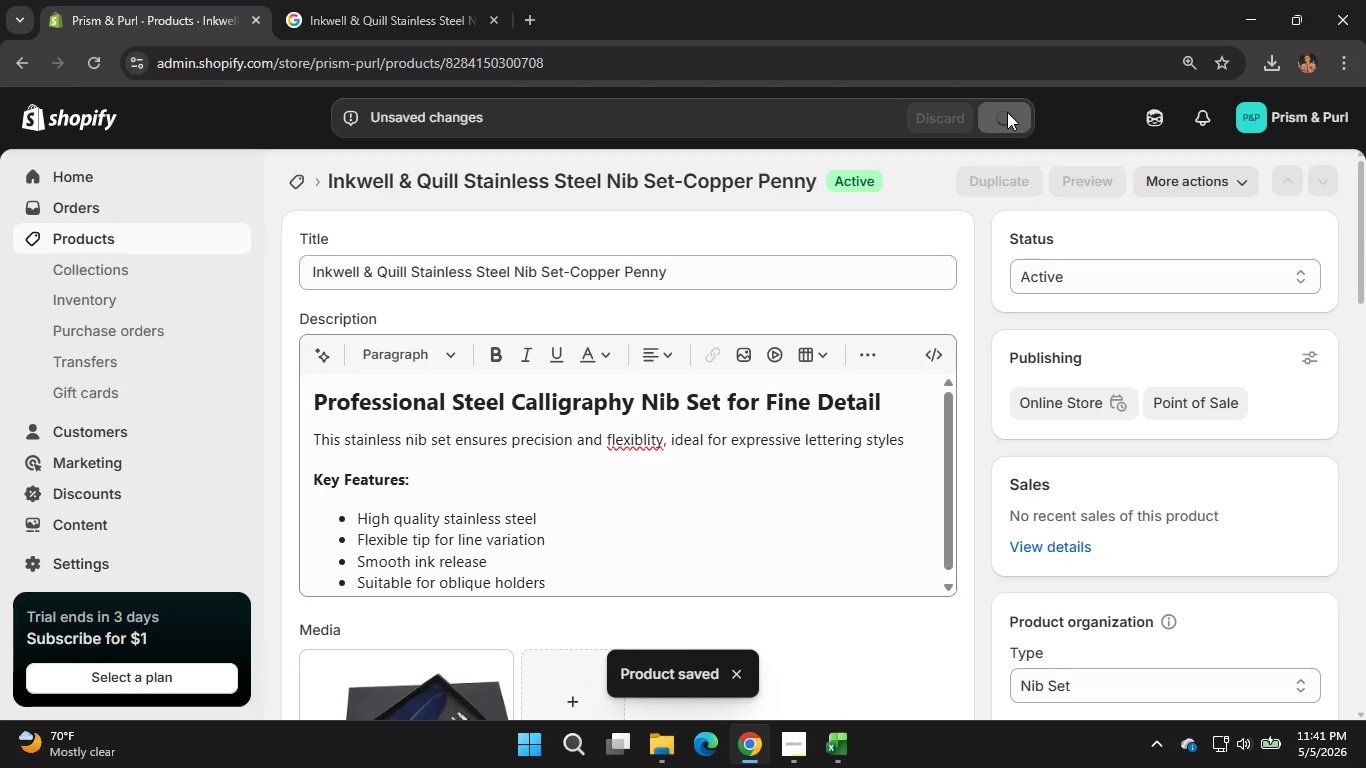 
wait(5.93)
 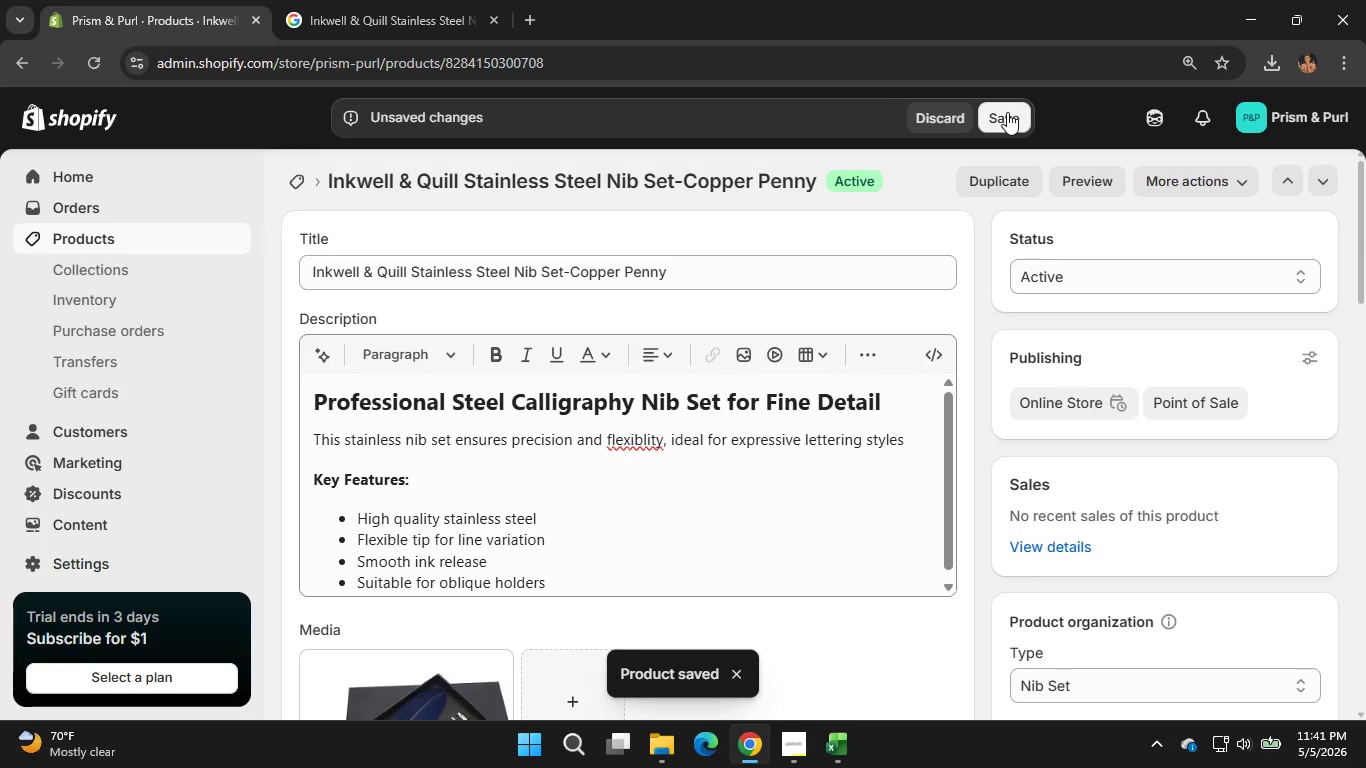 
mouse_move([976, 203])
 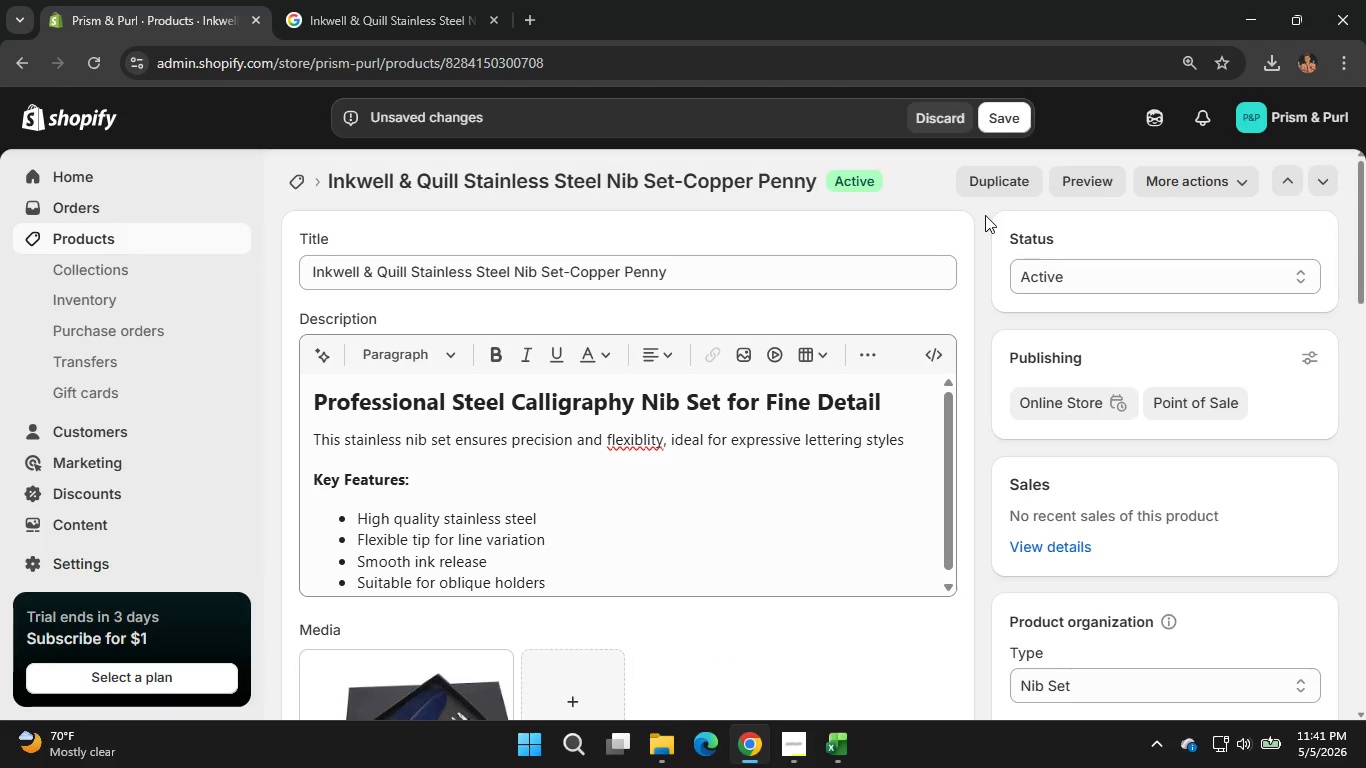 
left_click([1003, 120])
 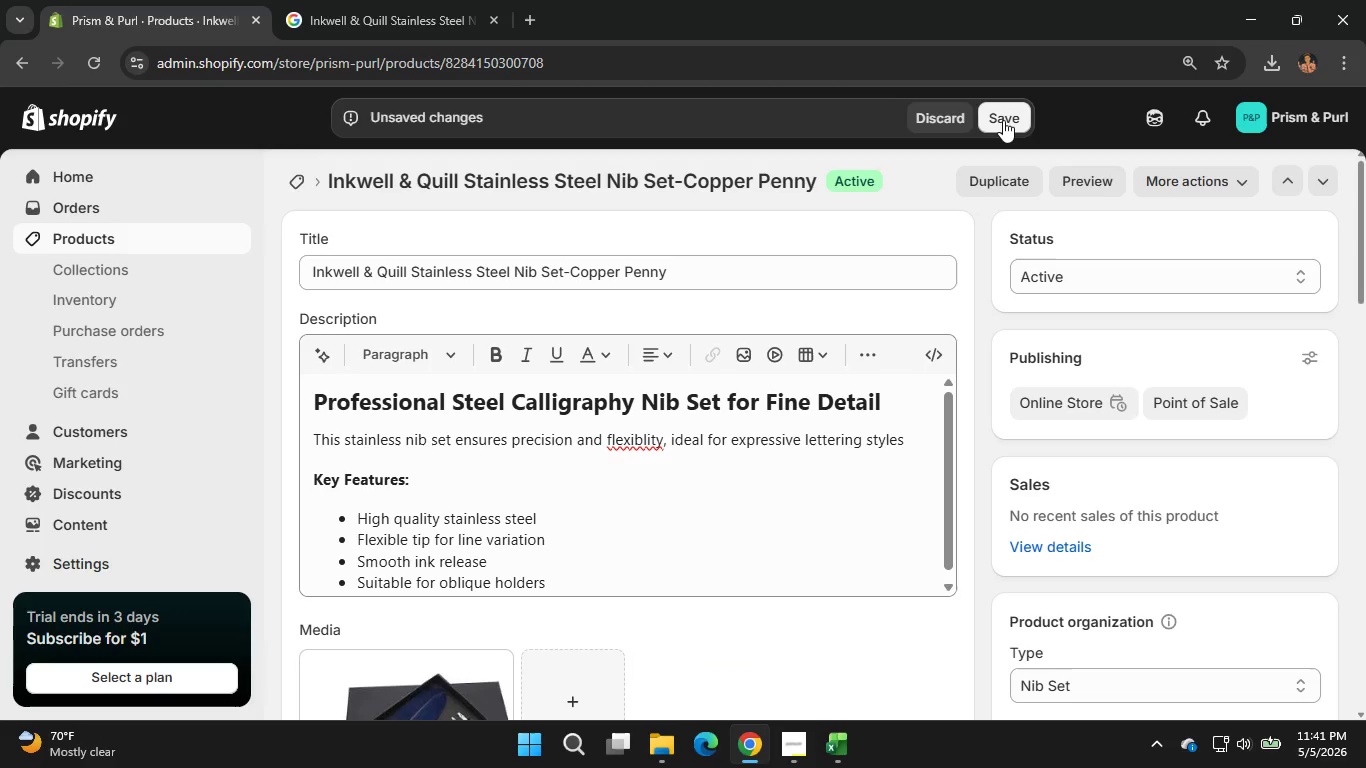 
left_click([1003, 120])
 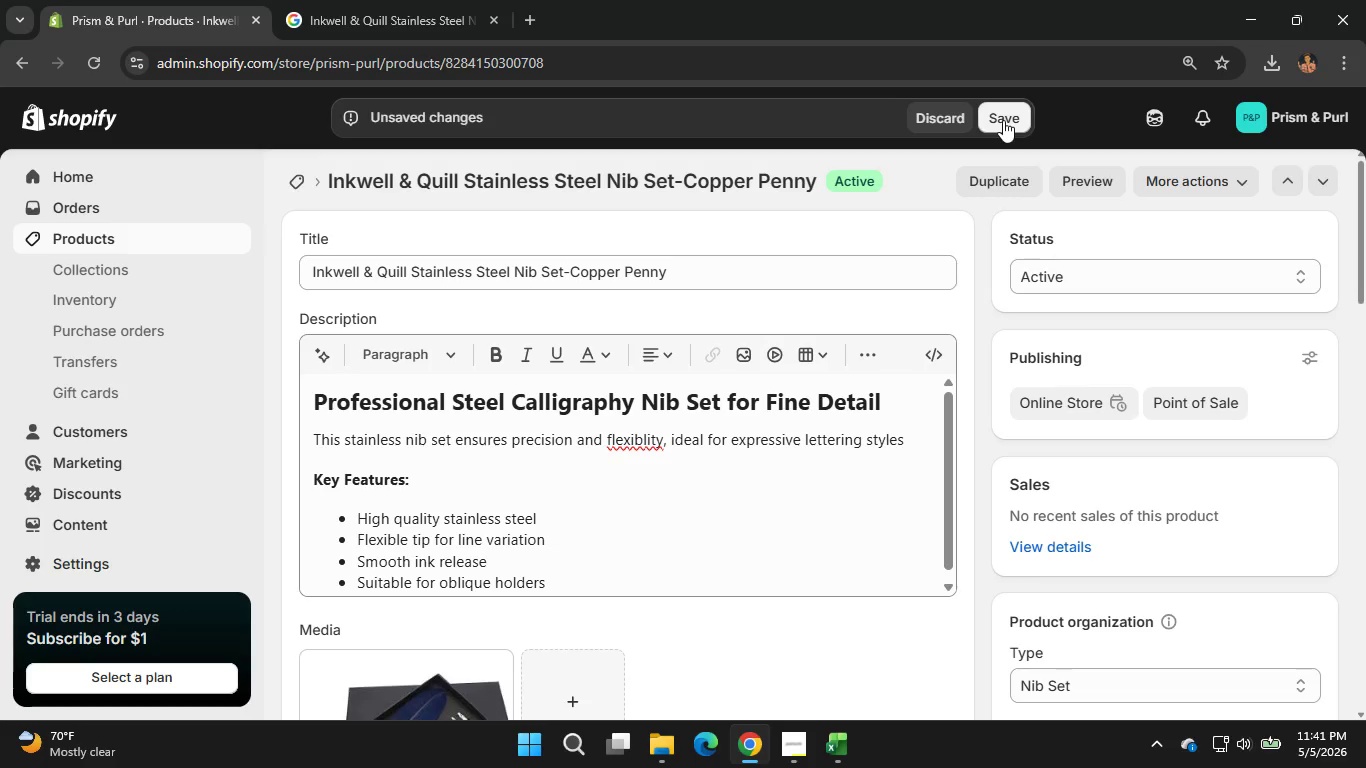 
left_click([1003, 120])
 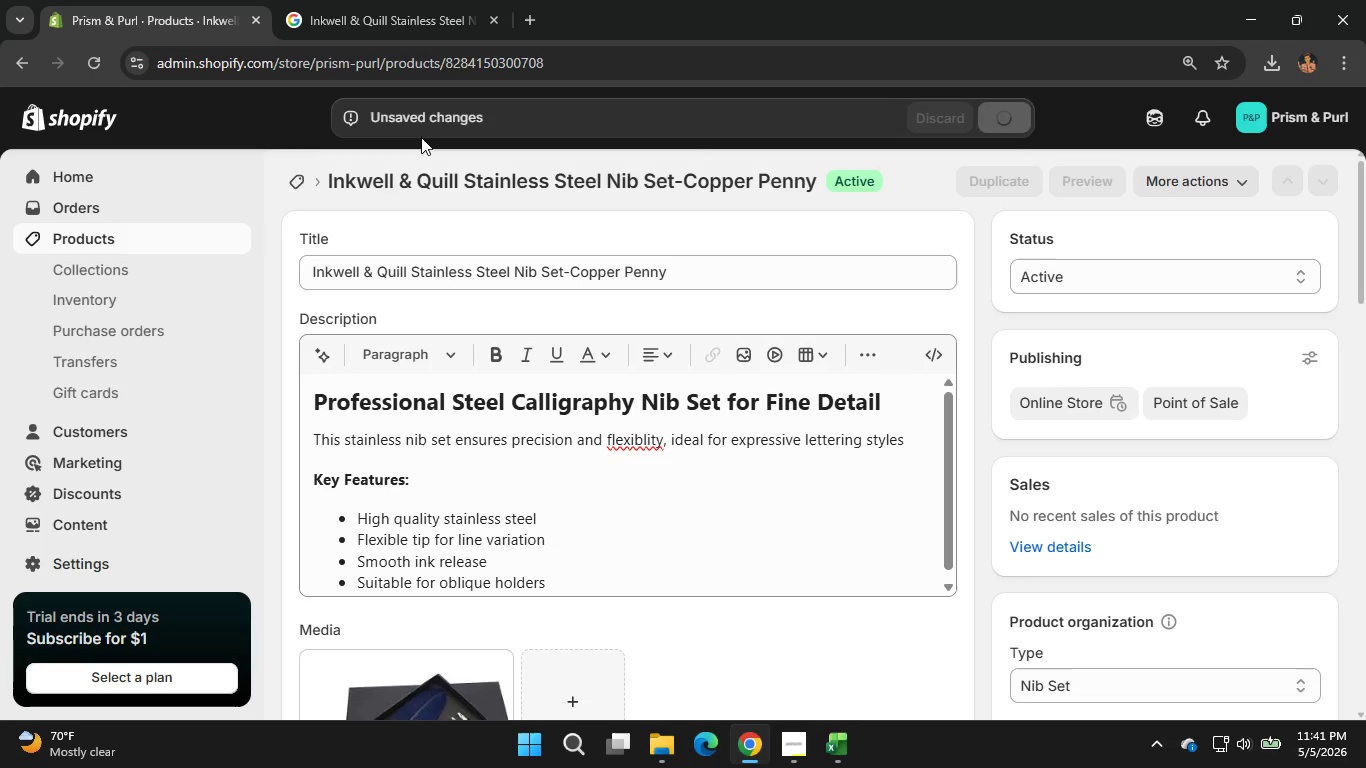 
wait(16.58)
 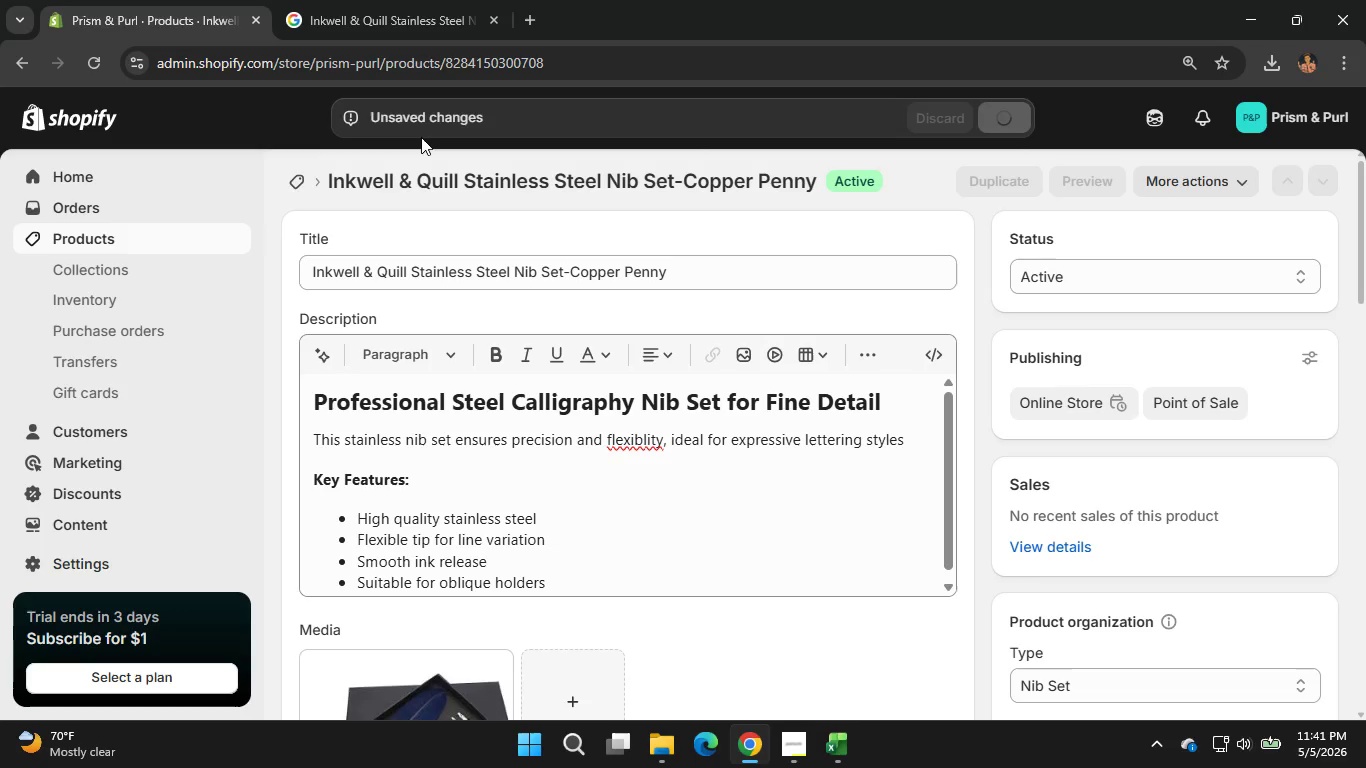 
left_click([301, 179])
 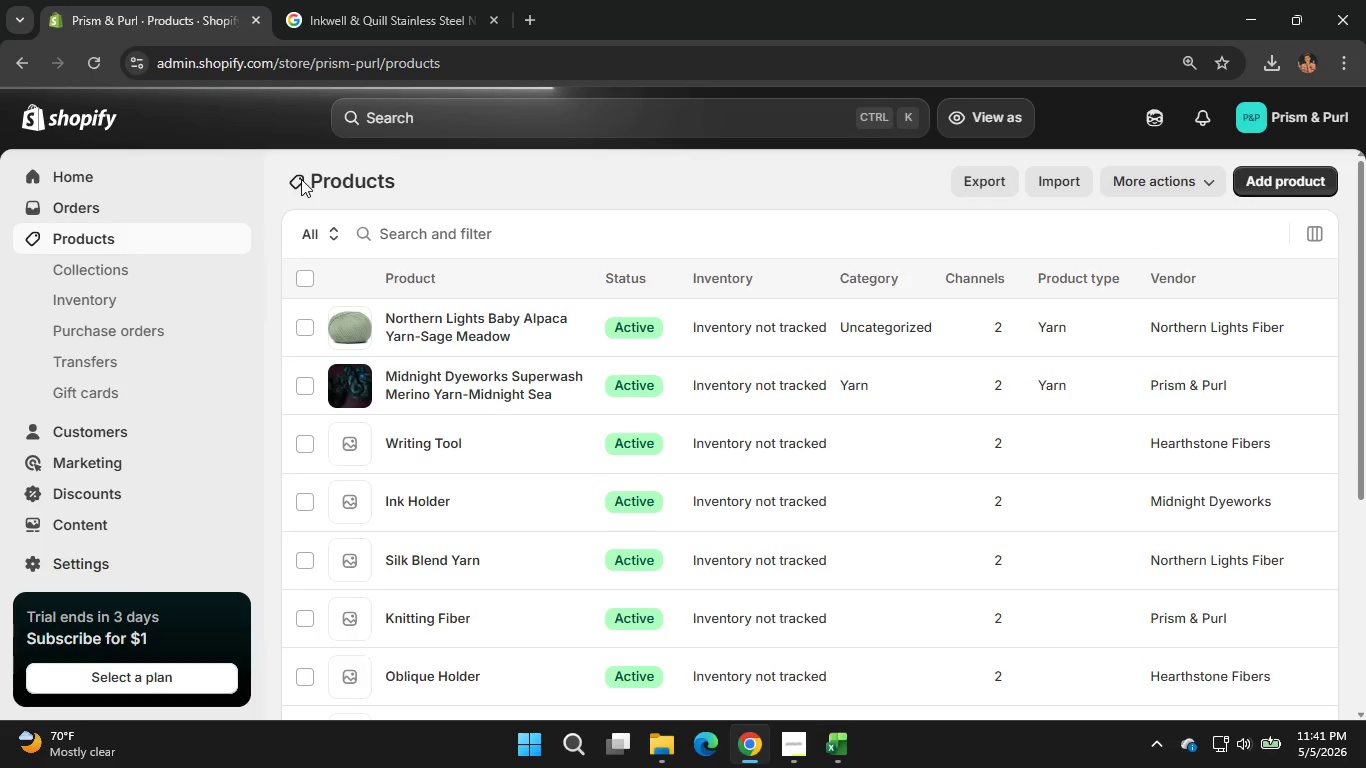 
wait(12.33)
 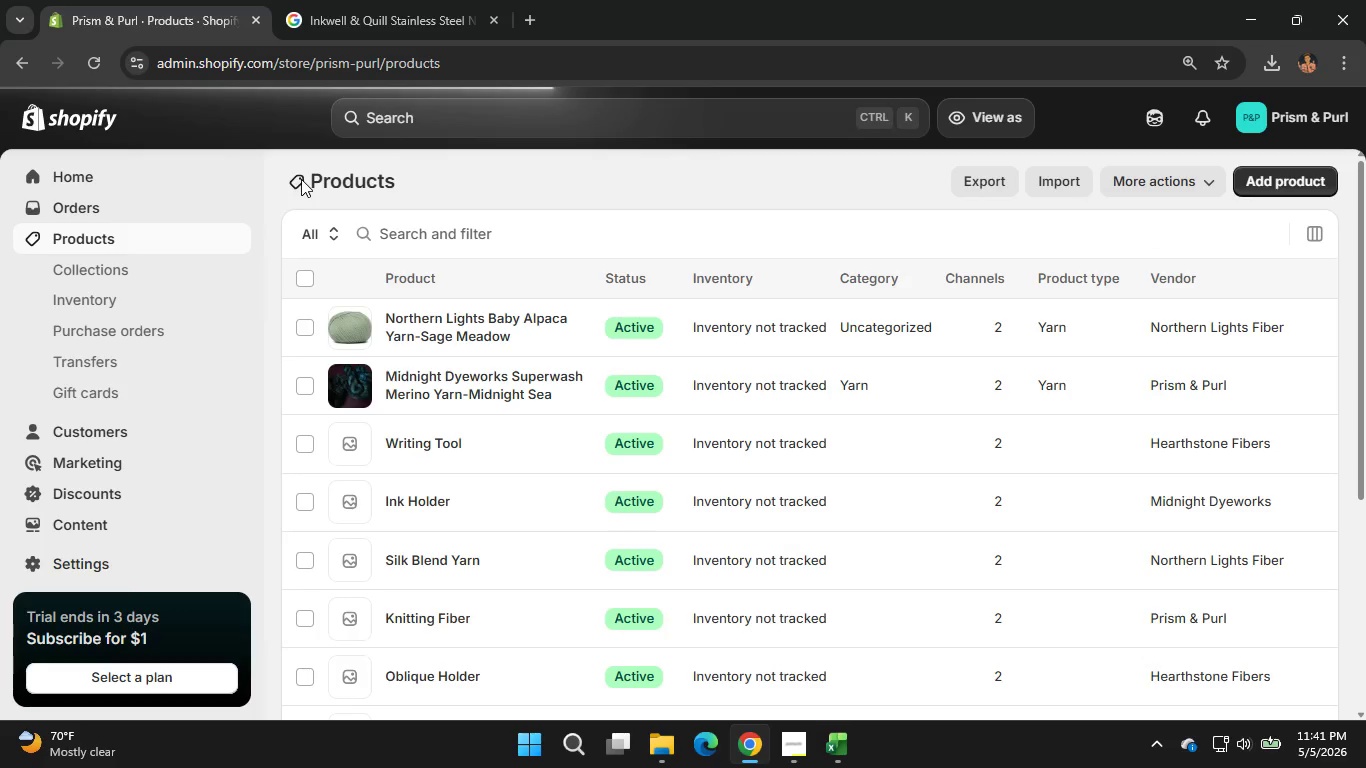 
scroll: coordinate [517, 274], scroll_direction: down, amount: 4.0
 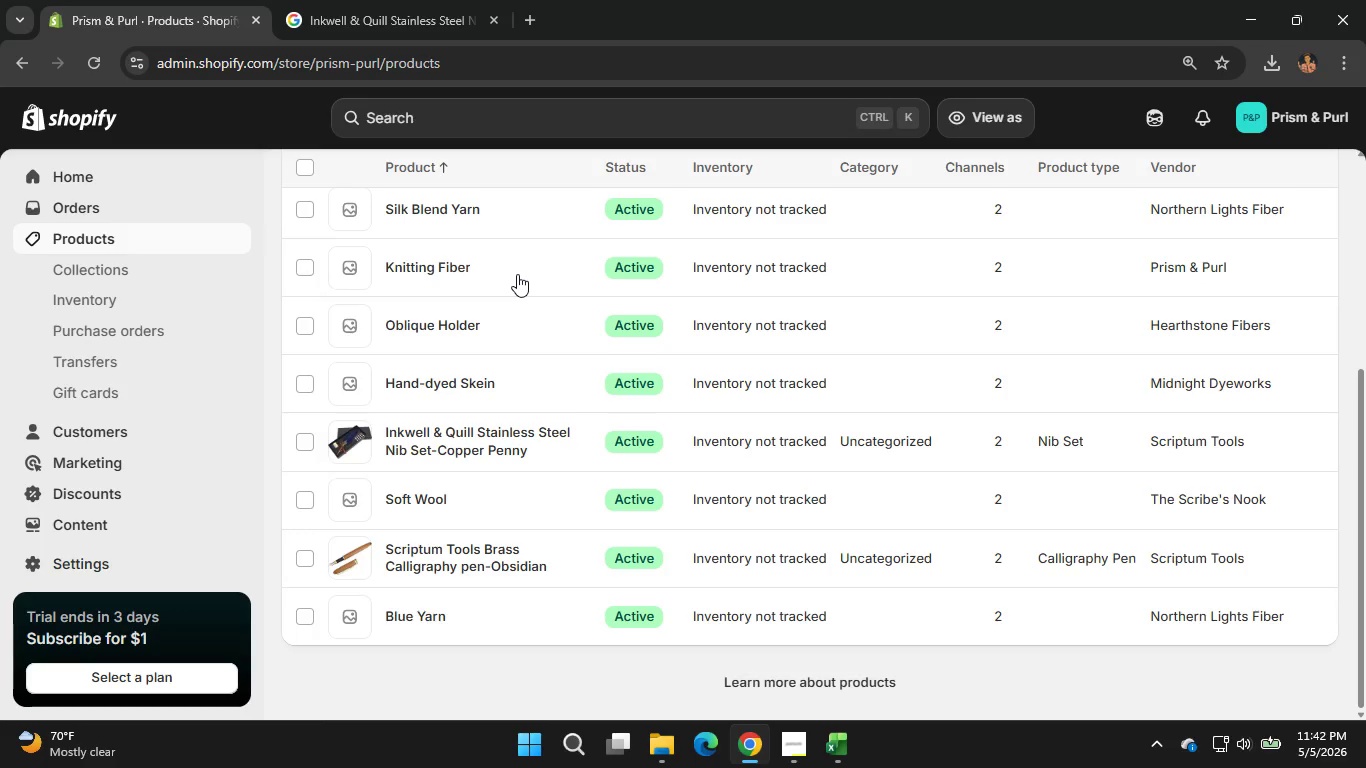 
scroll: coordinate [517, 274], scroll_direction: up, amount: 2.0
 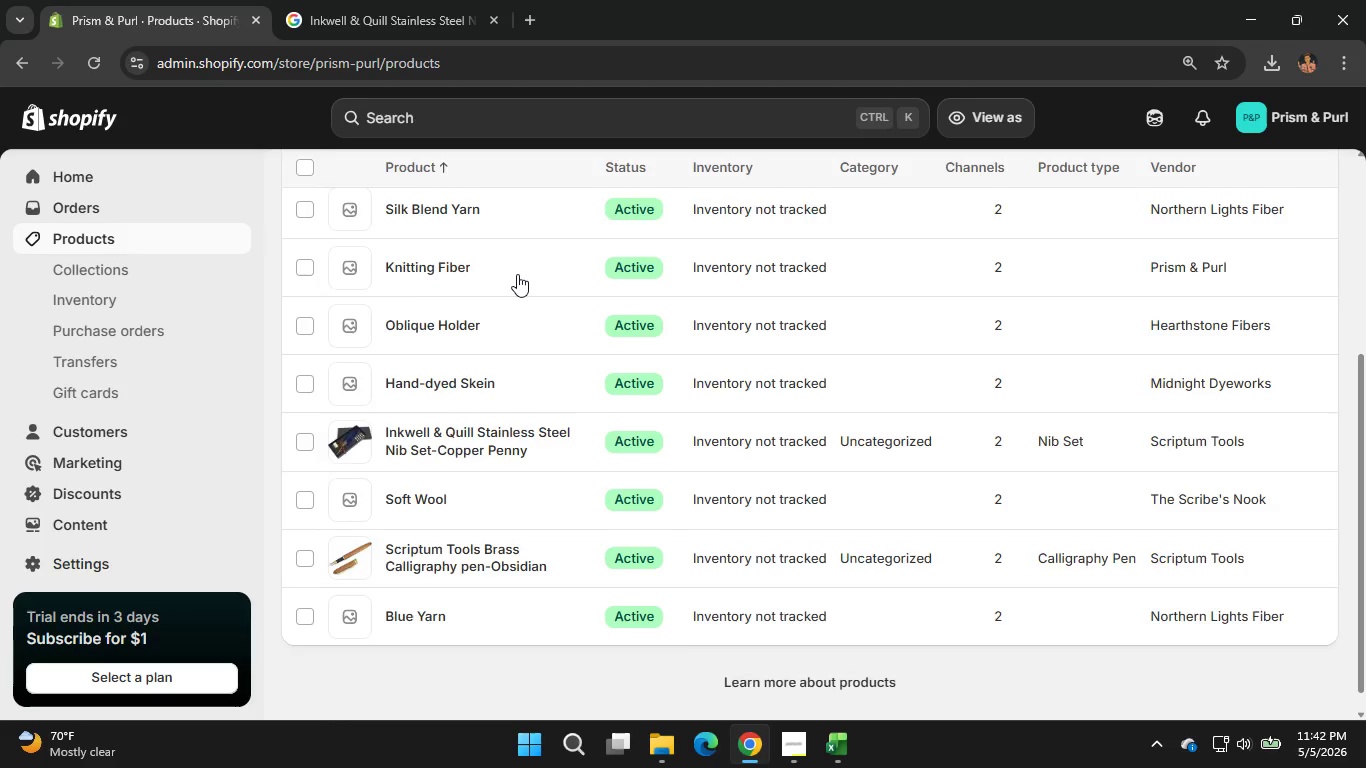 
scroll: coordinate [517, 274], scroll_direction: none, amount: 0.0
 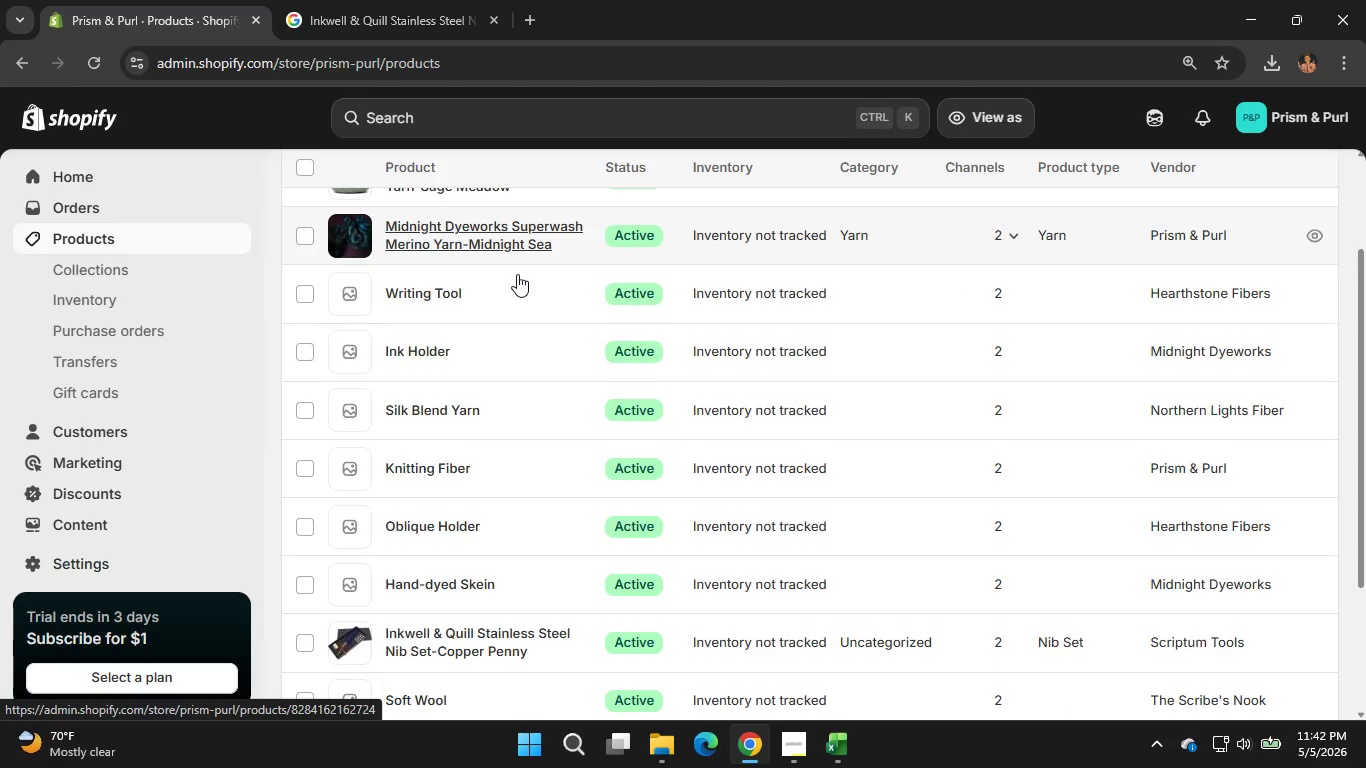 
scroll: coordinate [517, 274], scroll_direction: down, amount: 1.0
 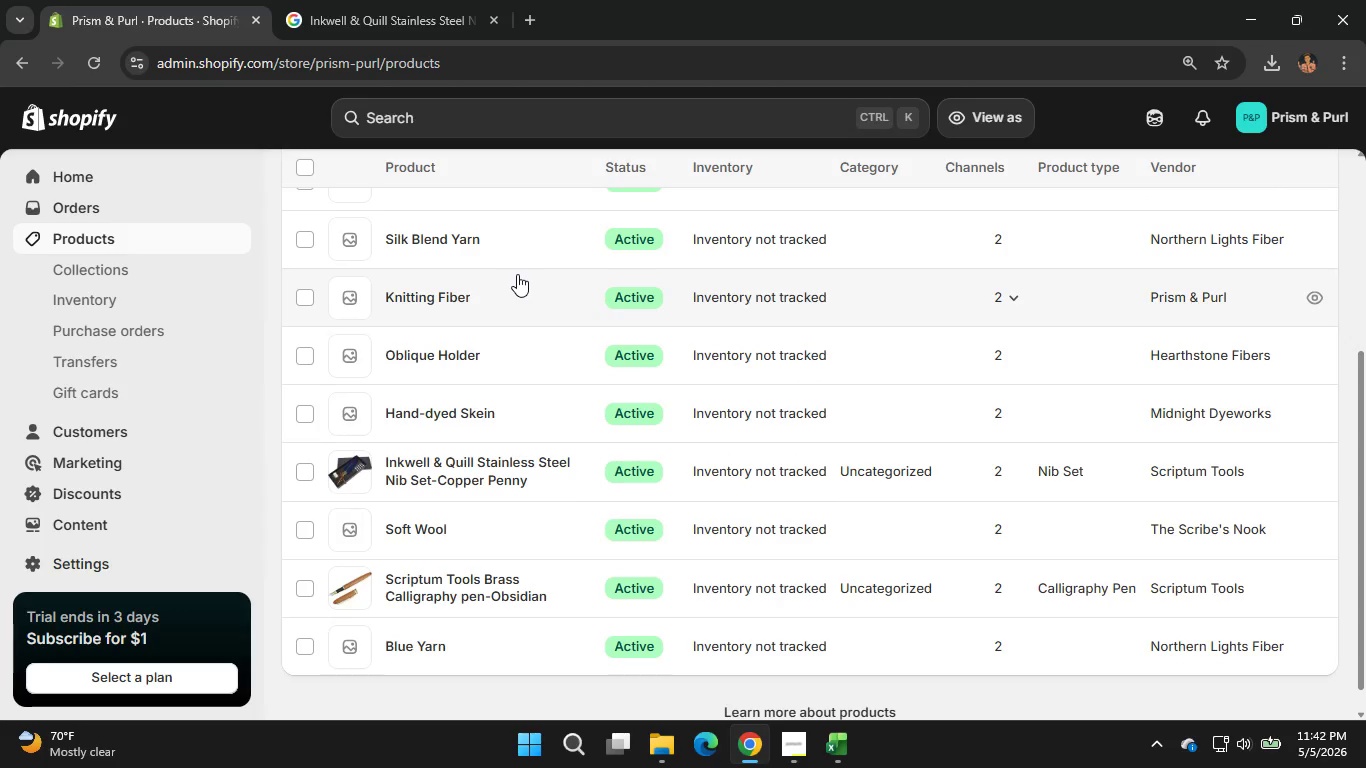 
wait(6.89)
 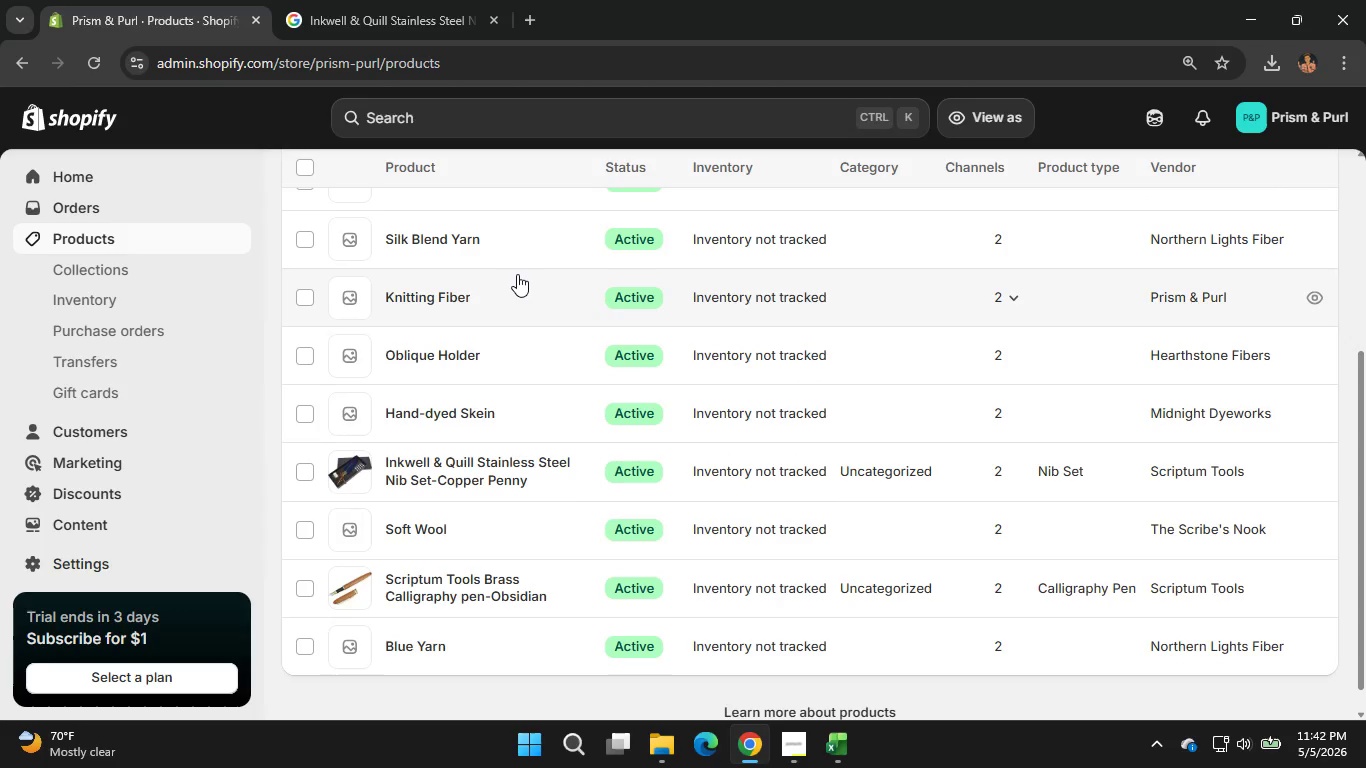 
scroll: coordinate [517, 274], scroll_direction: none, amount: 0.0
 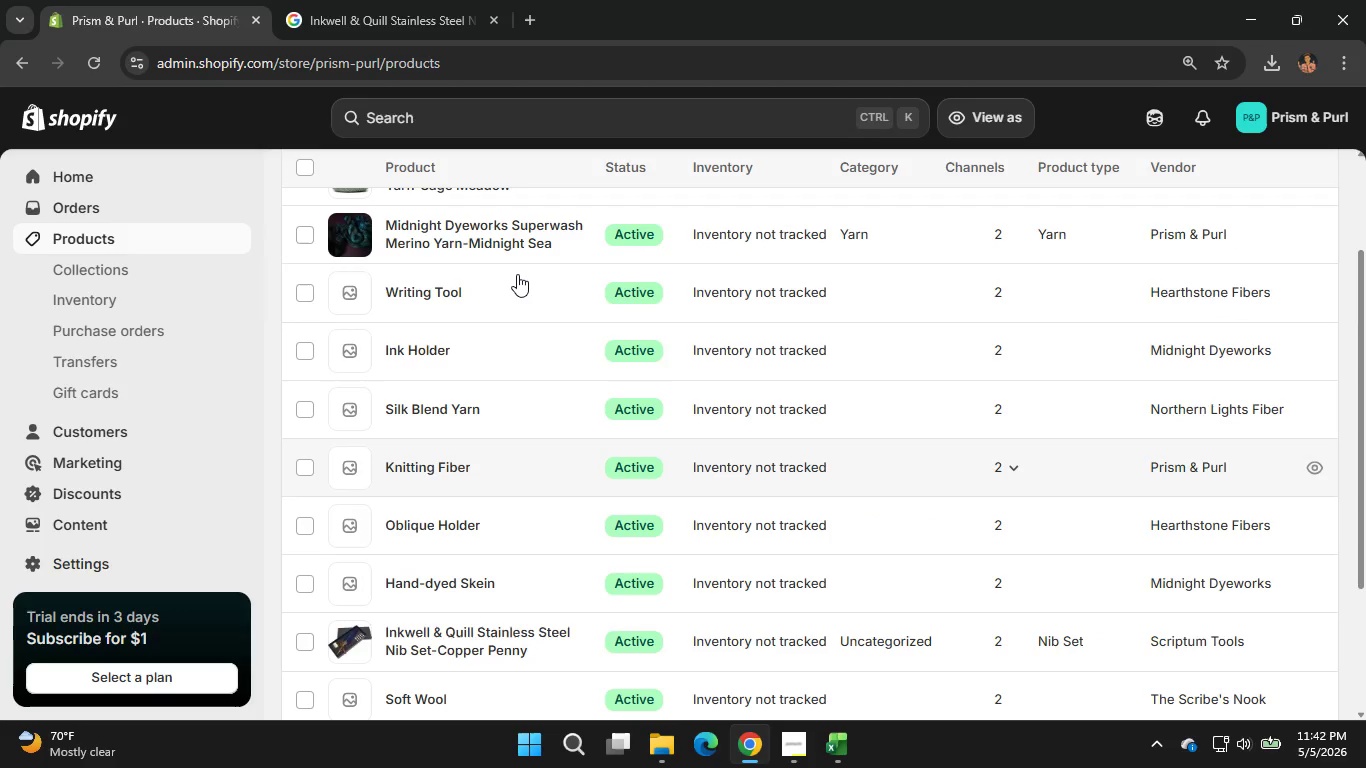 
scroll: coordinate [517, 274], scroll_direction: up, amount: 2.0
 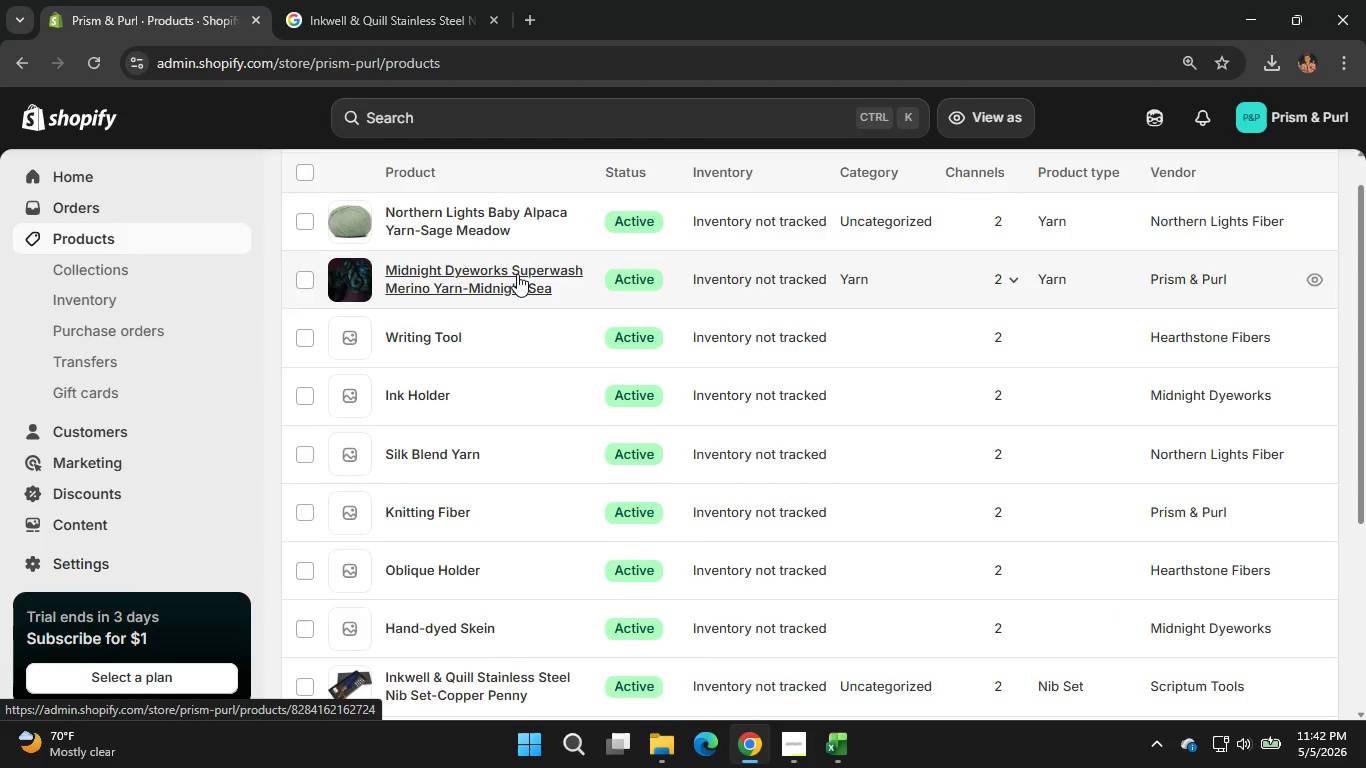 
scroll: coordinate [517, 274], scroll_direction: down, amount: 1.0
 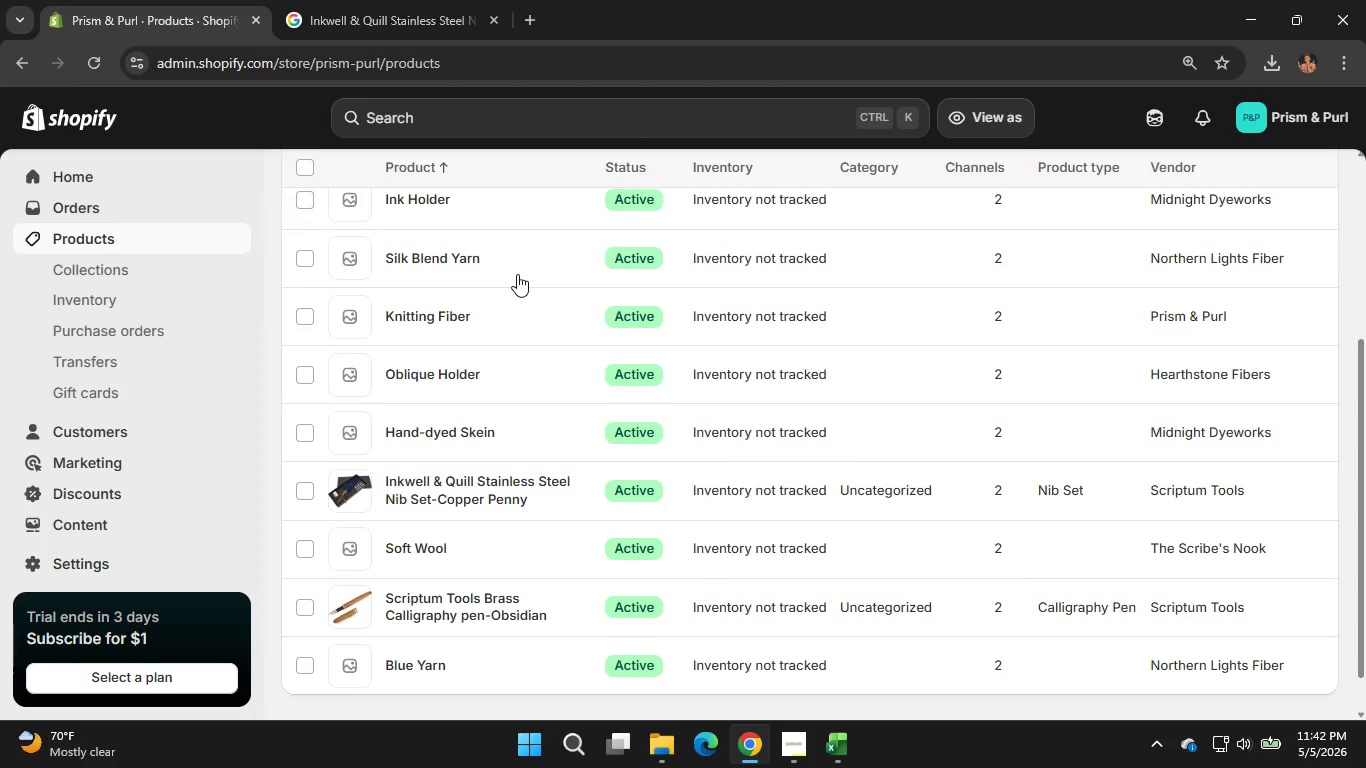 
scroll: coordinate [517, 274], scroll_direction: none, amount: 0.0
 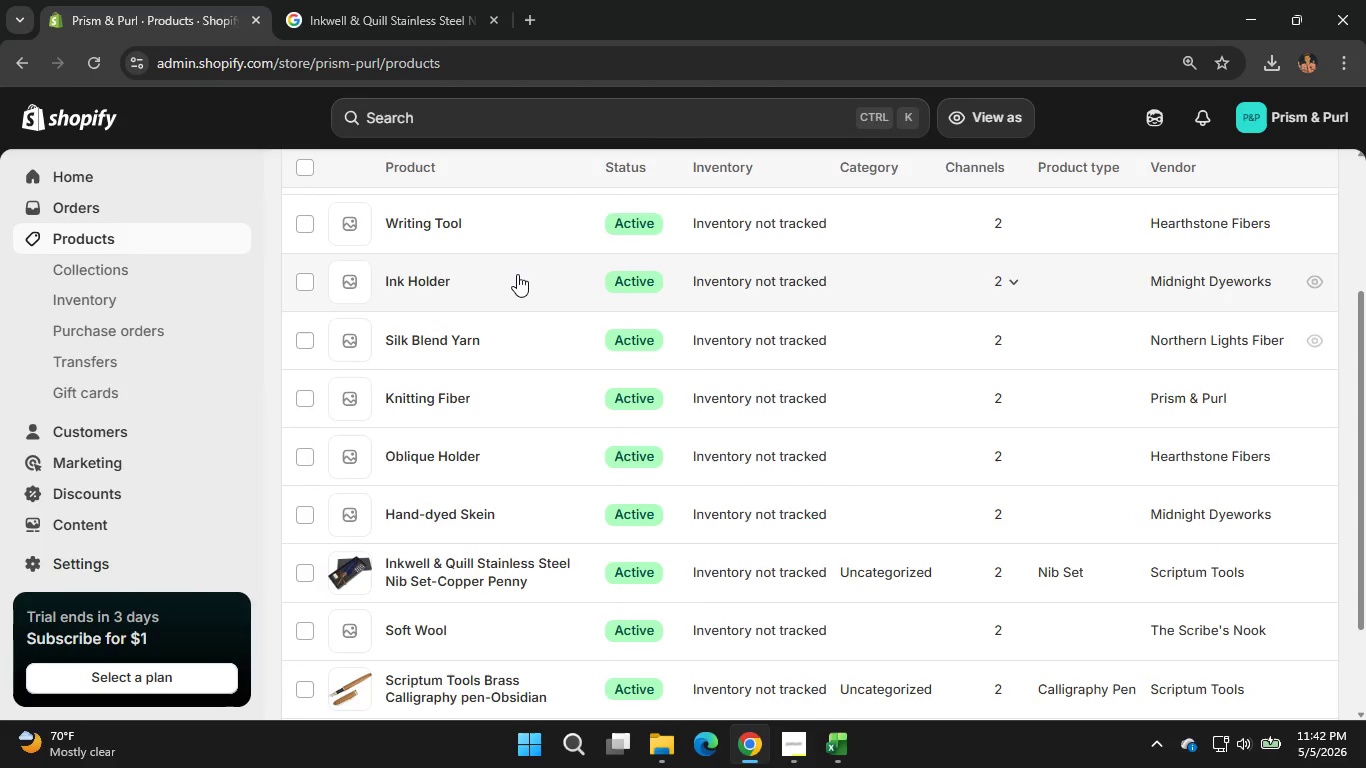 
scroll: coordinate [517, 274], scroll_direction: up, amount: 1.0
 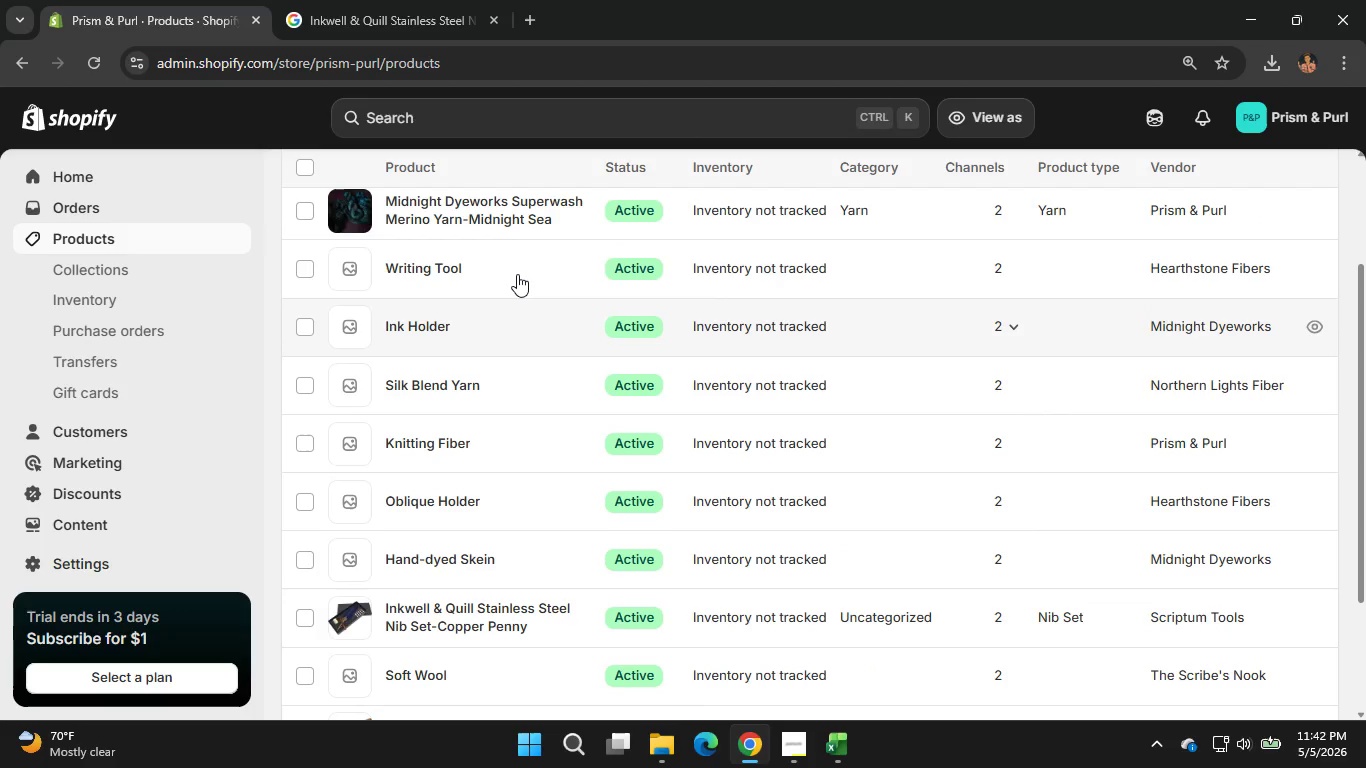 
scroll: coordinate [517, 274], scroll_direction: none, amount: 0.0
 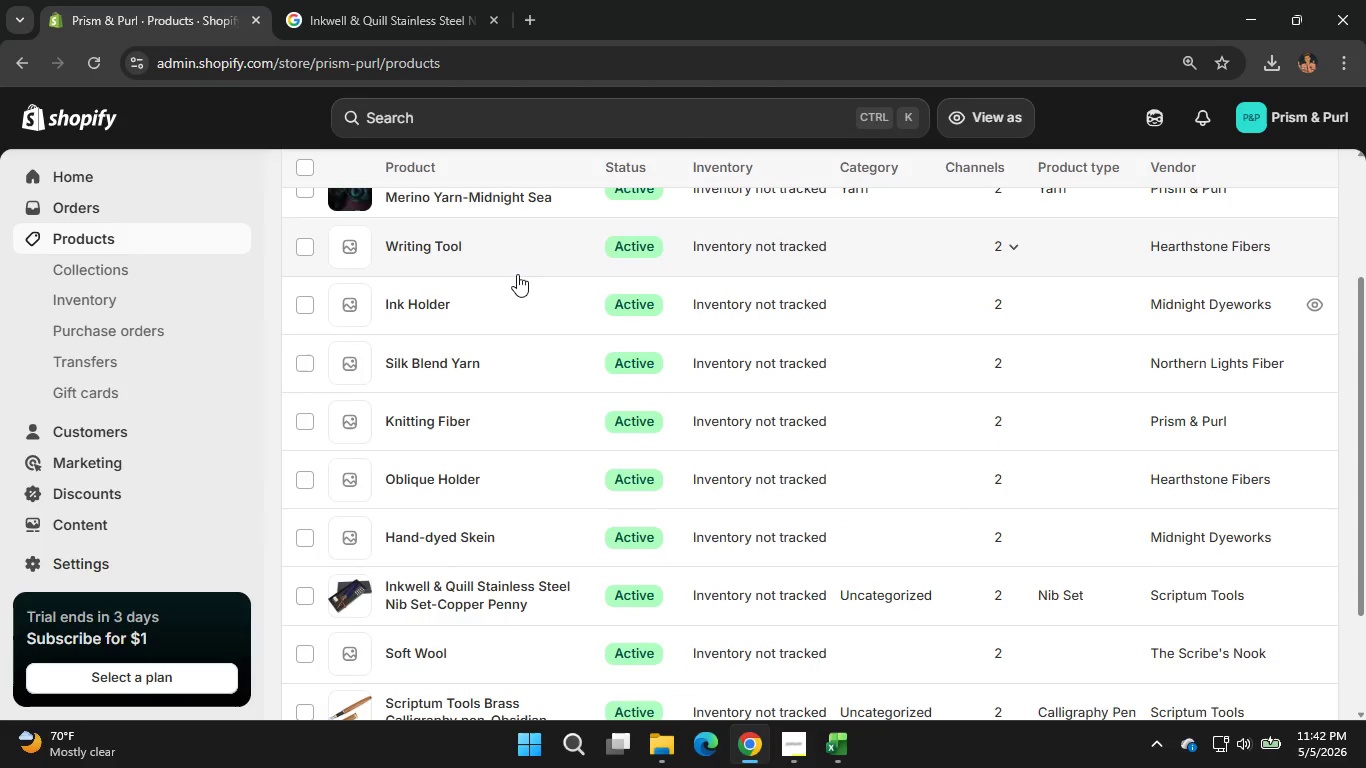 
left_click([517, 274])
 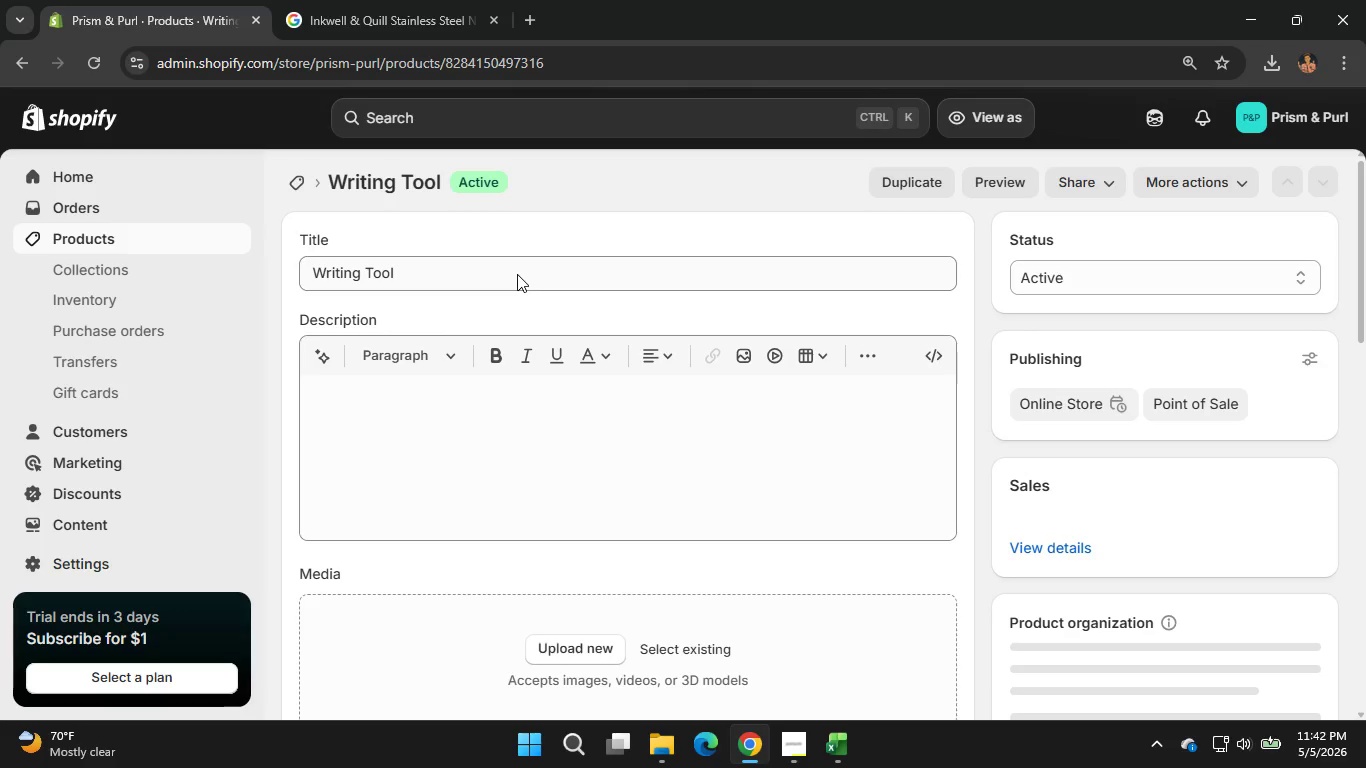 
wait(14.31)
 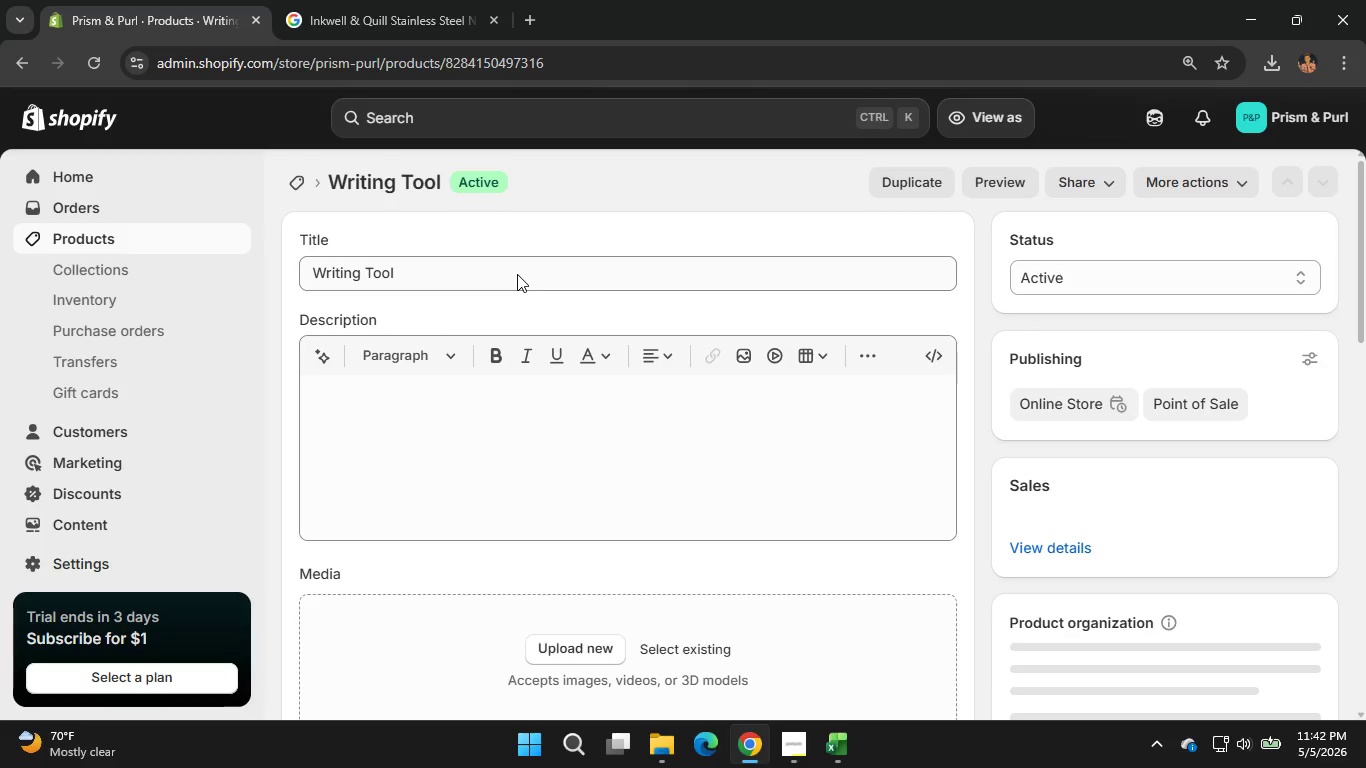 
left_click([303, 178])
 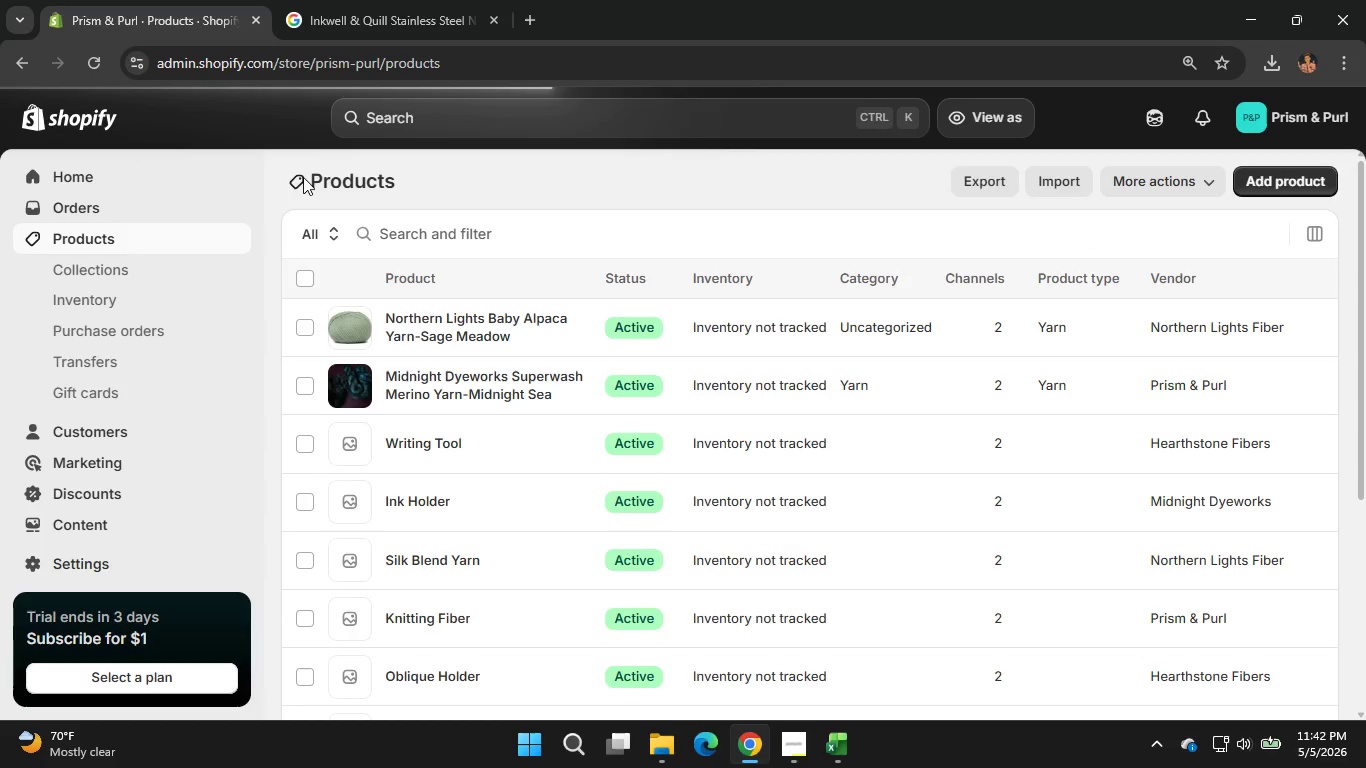 
wait(14.06)
 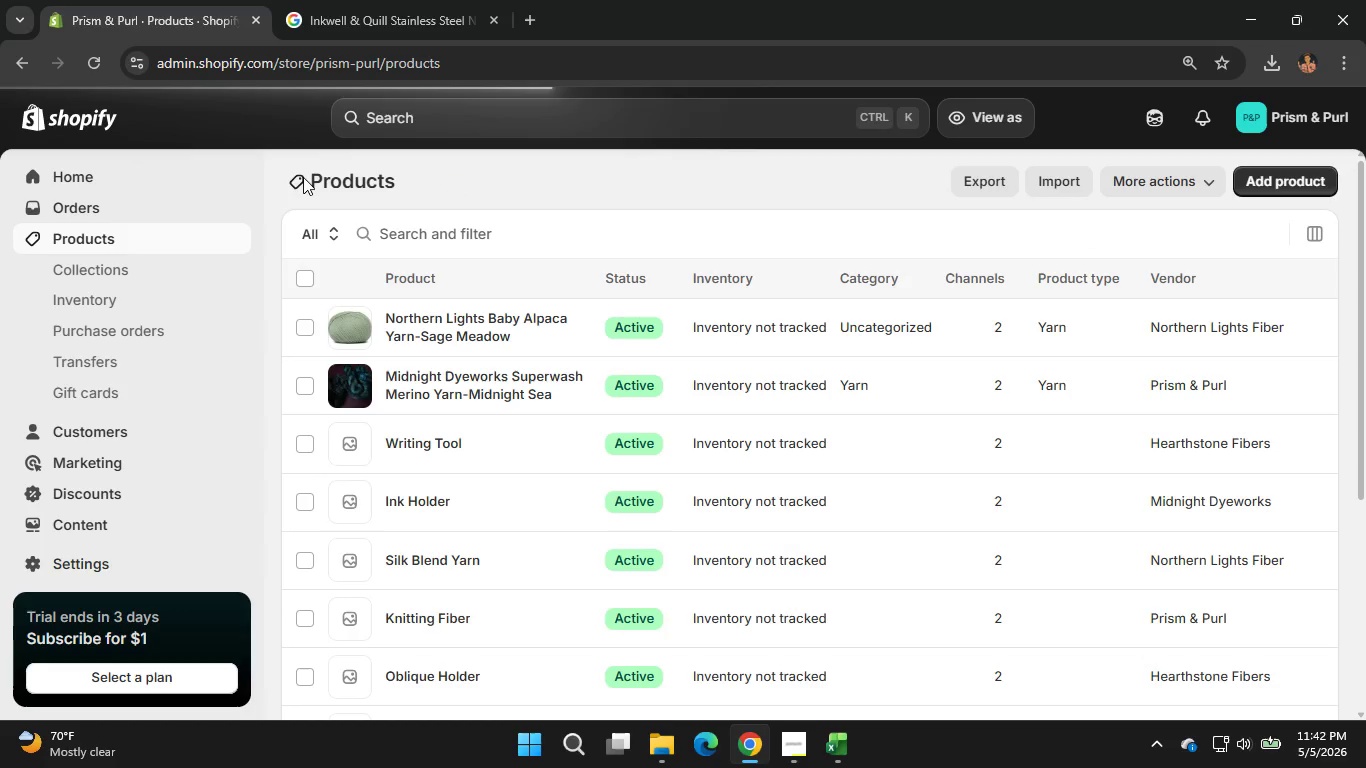 
scroll: coordinate [423, 256], scroll_direction: down, amount: 1.0
 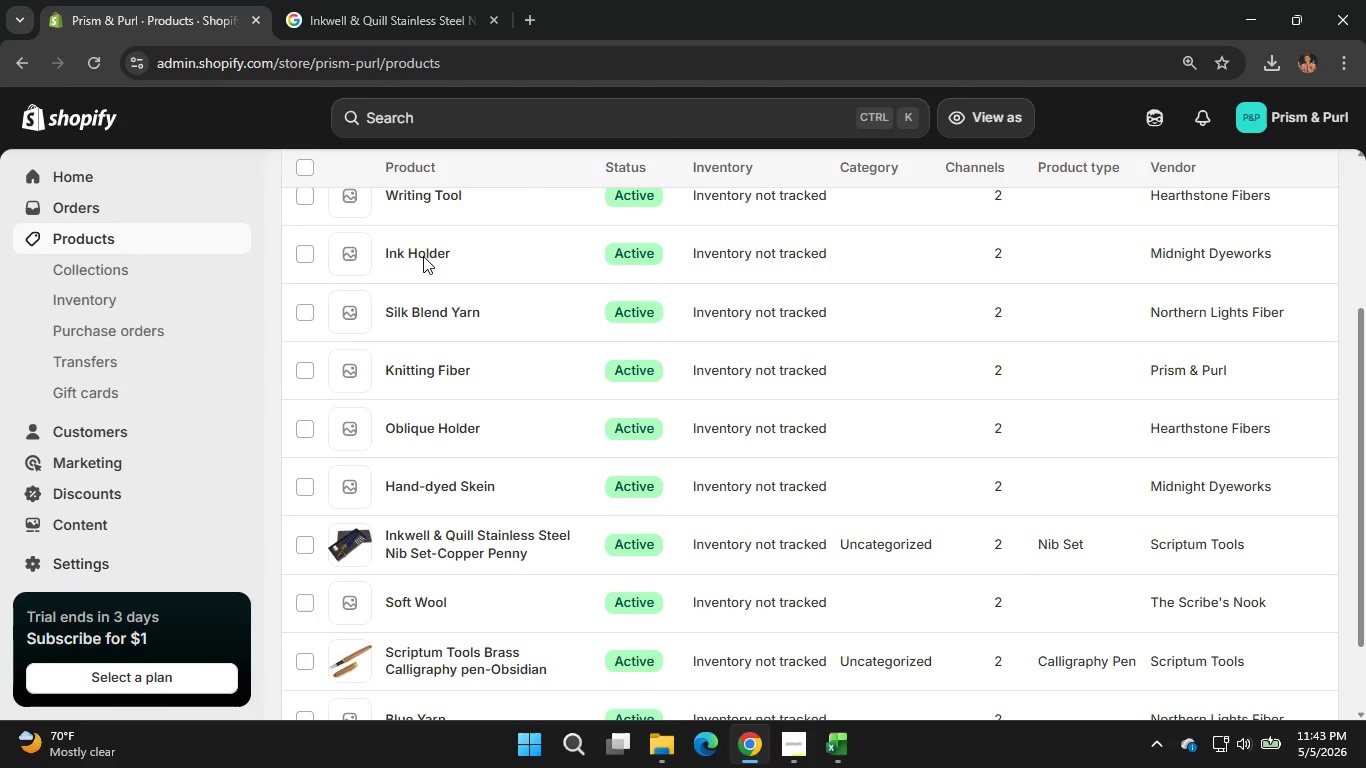 
scroll: coordinate [423, 256], scroll_direction: none, amount: 0.0
 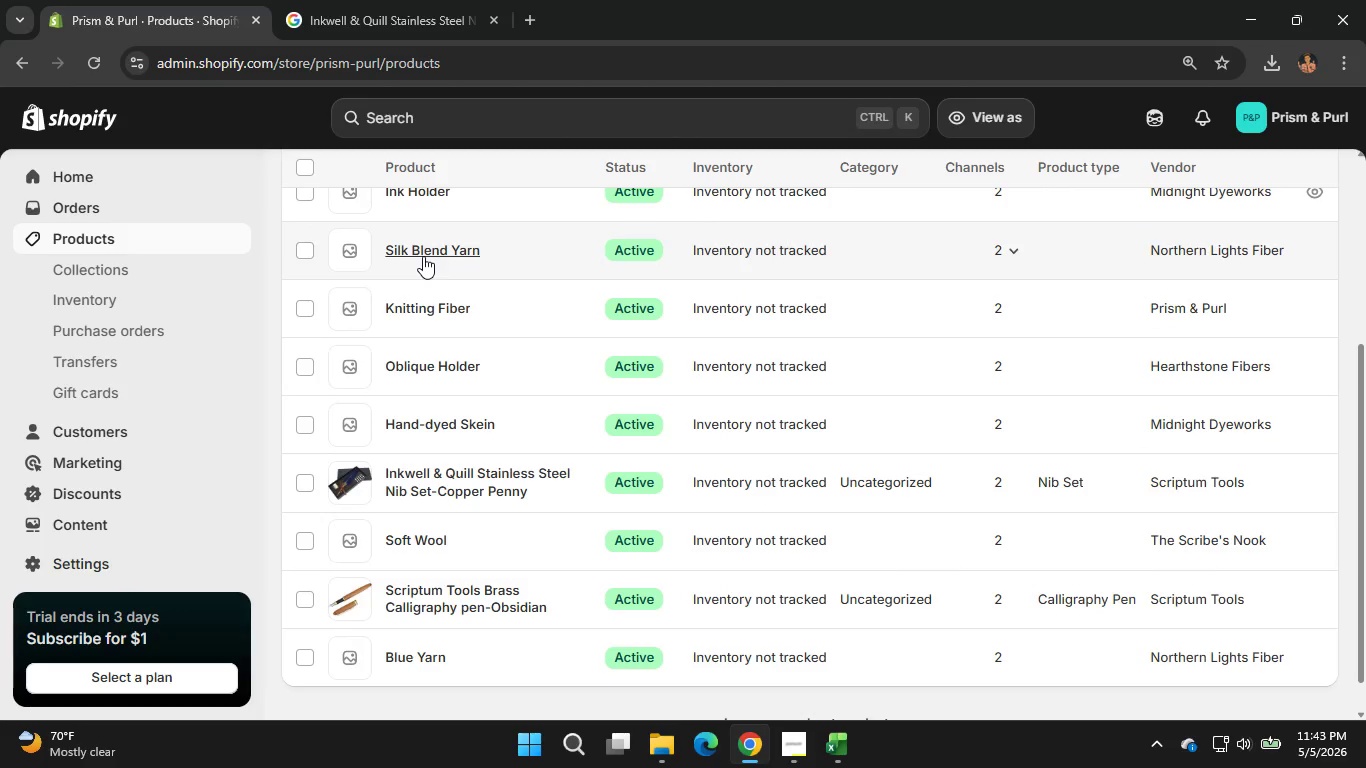 
scroll: coordinate [396, 190], scroll_direction: up, amount: 1.0
 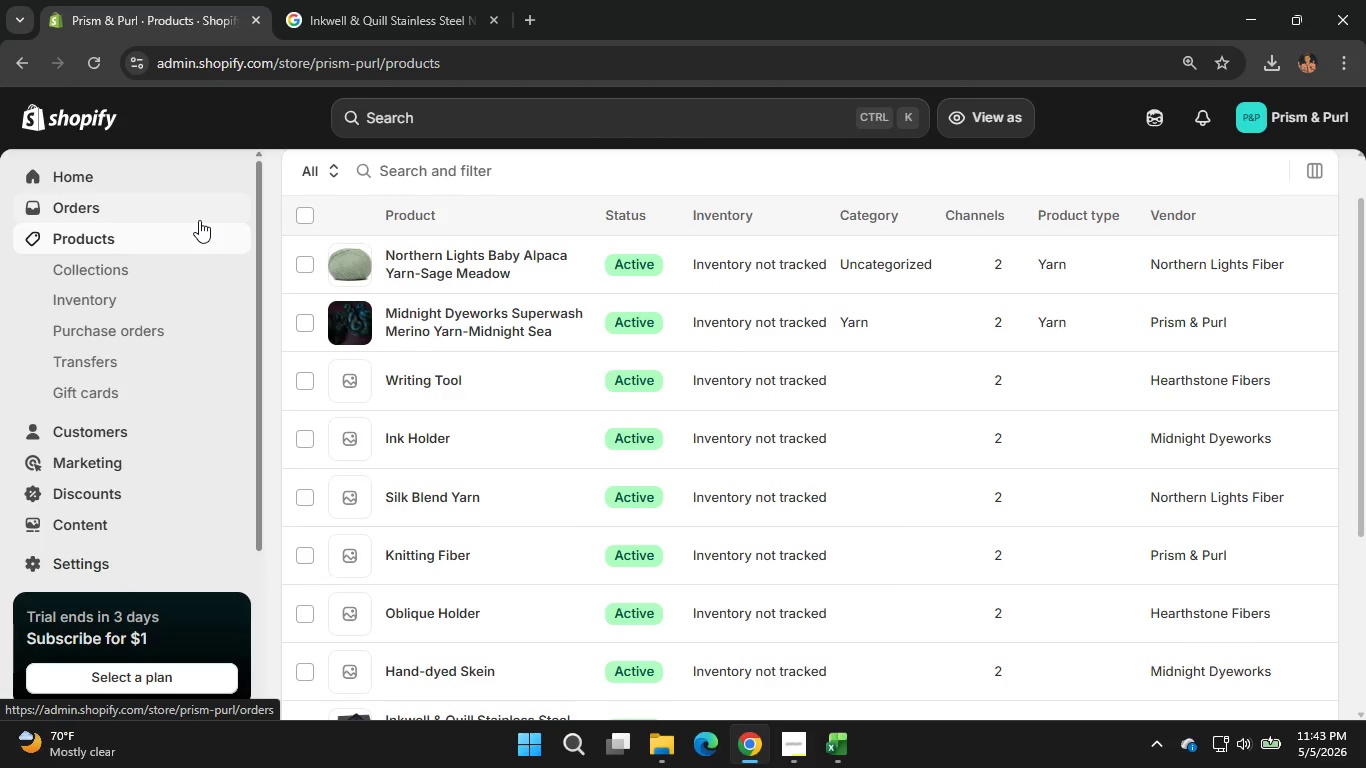 
left_click([122, 239])
 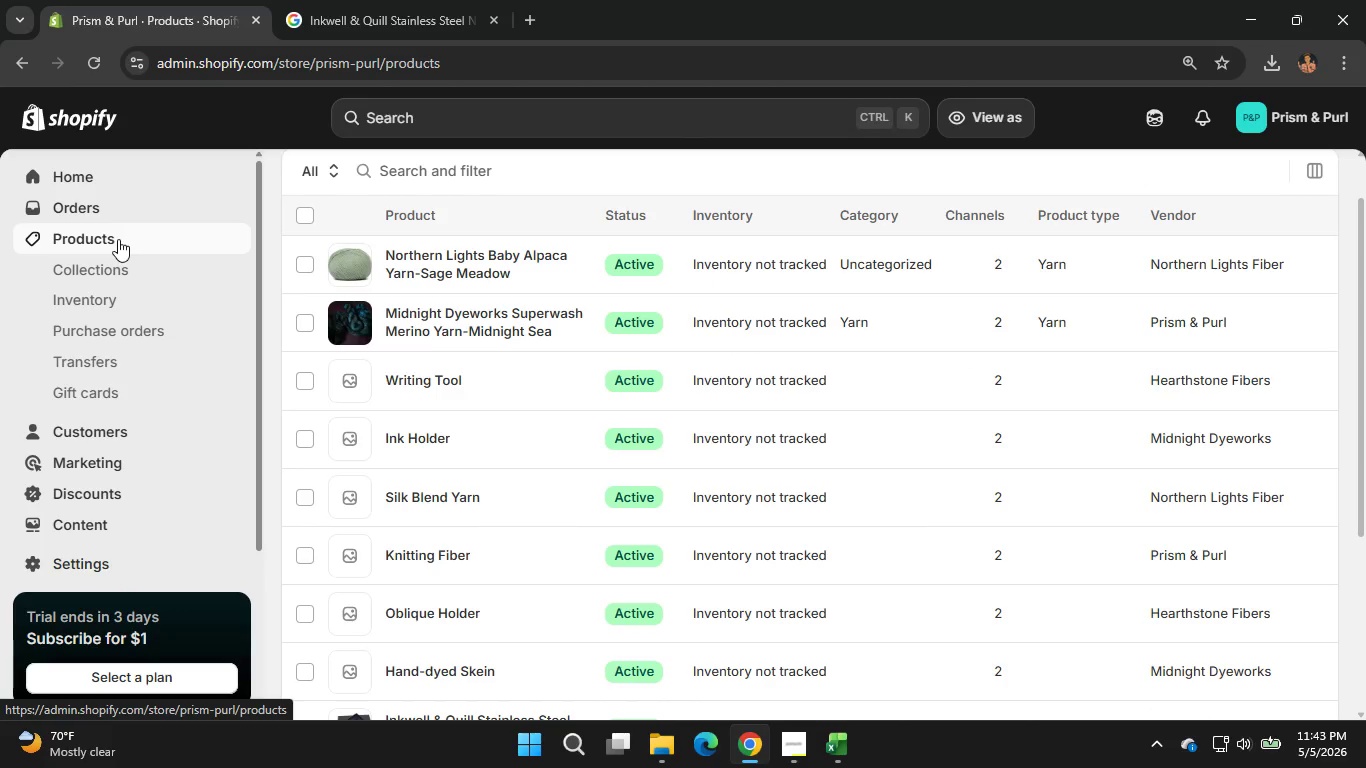 
left_click([75, 223])
 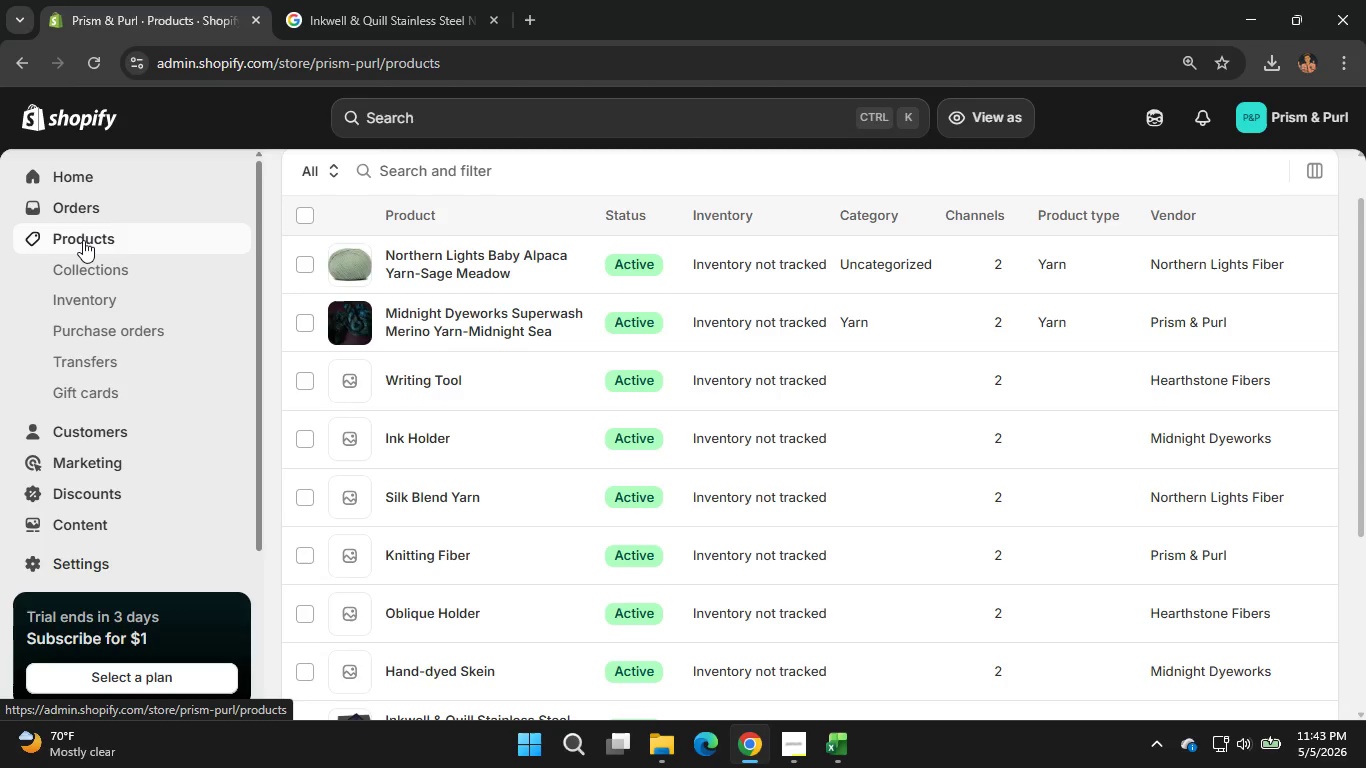 
left_click([83, 240])
 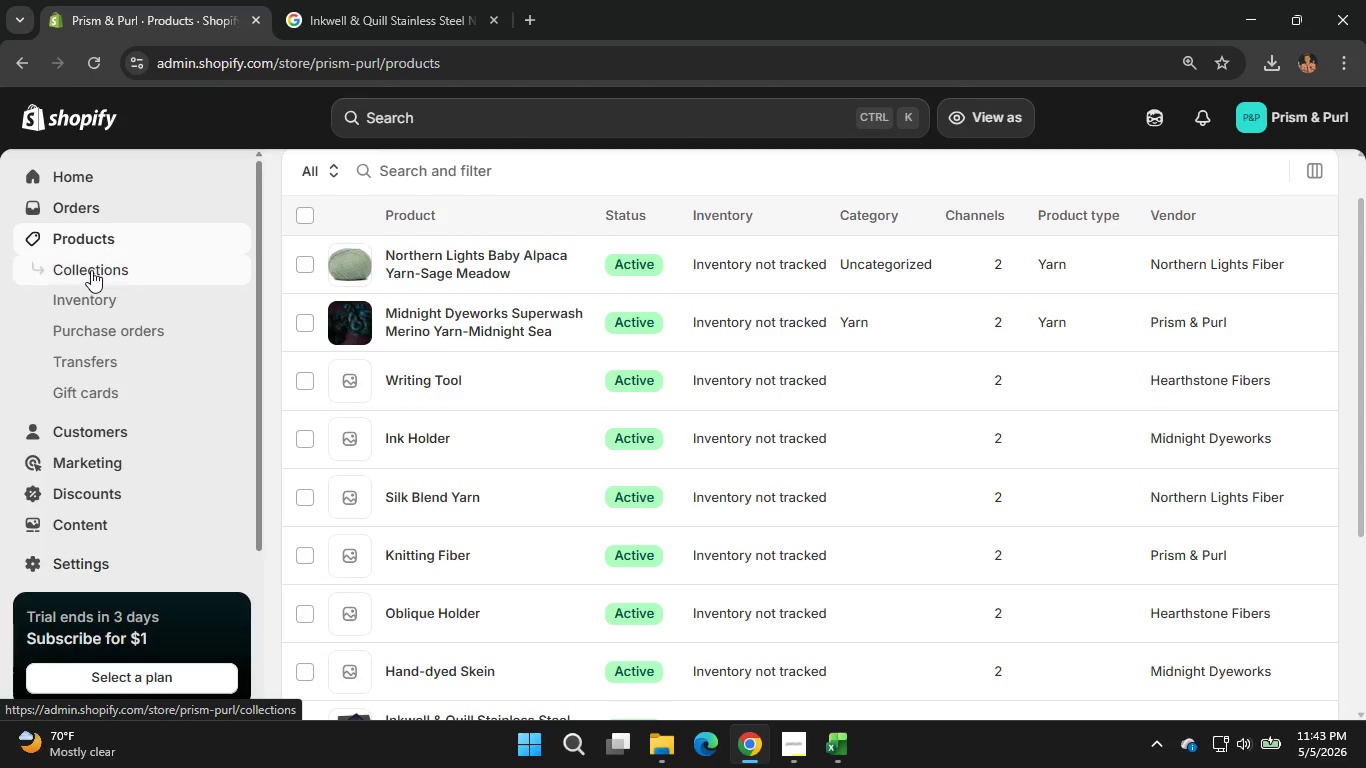 
left_click([91, 270])
 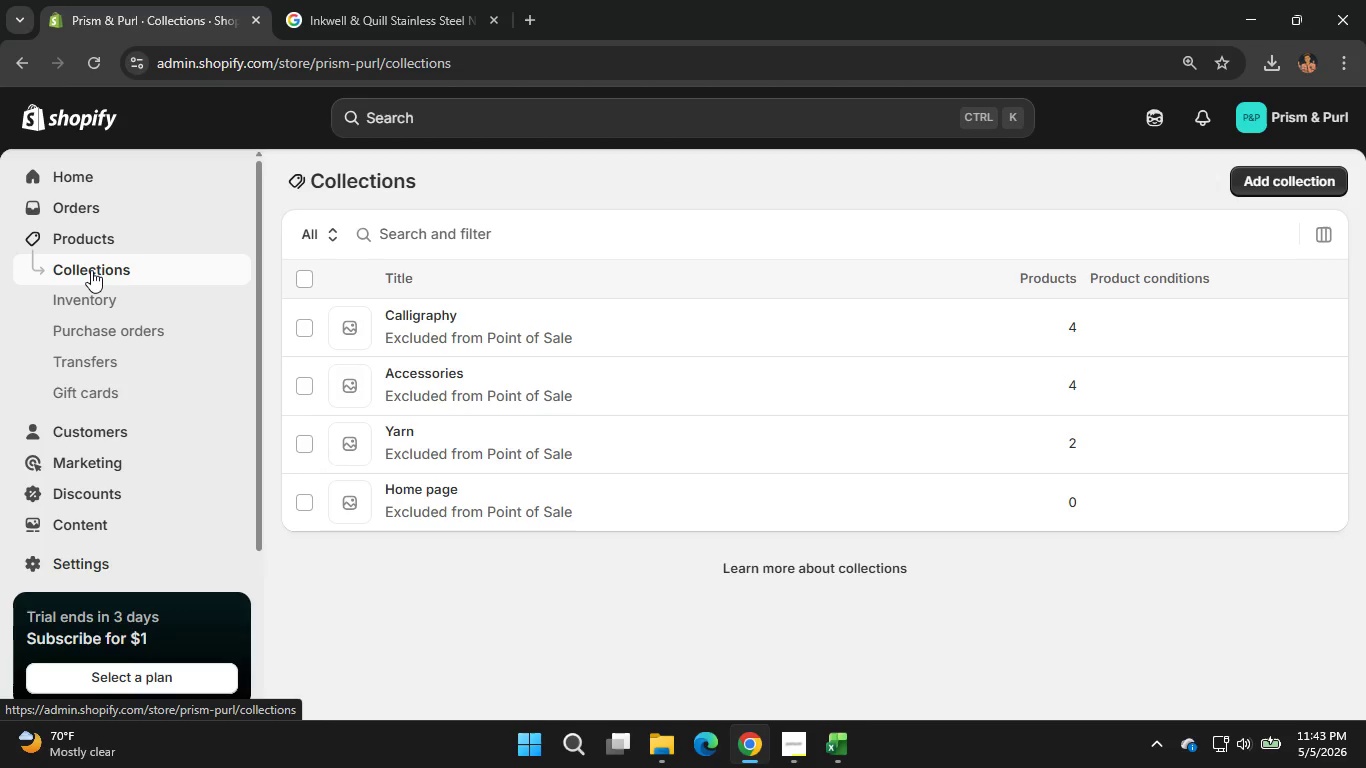 
wait(15.25)
 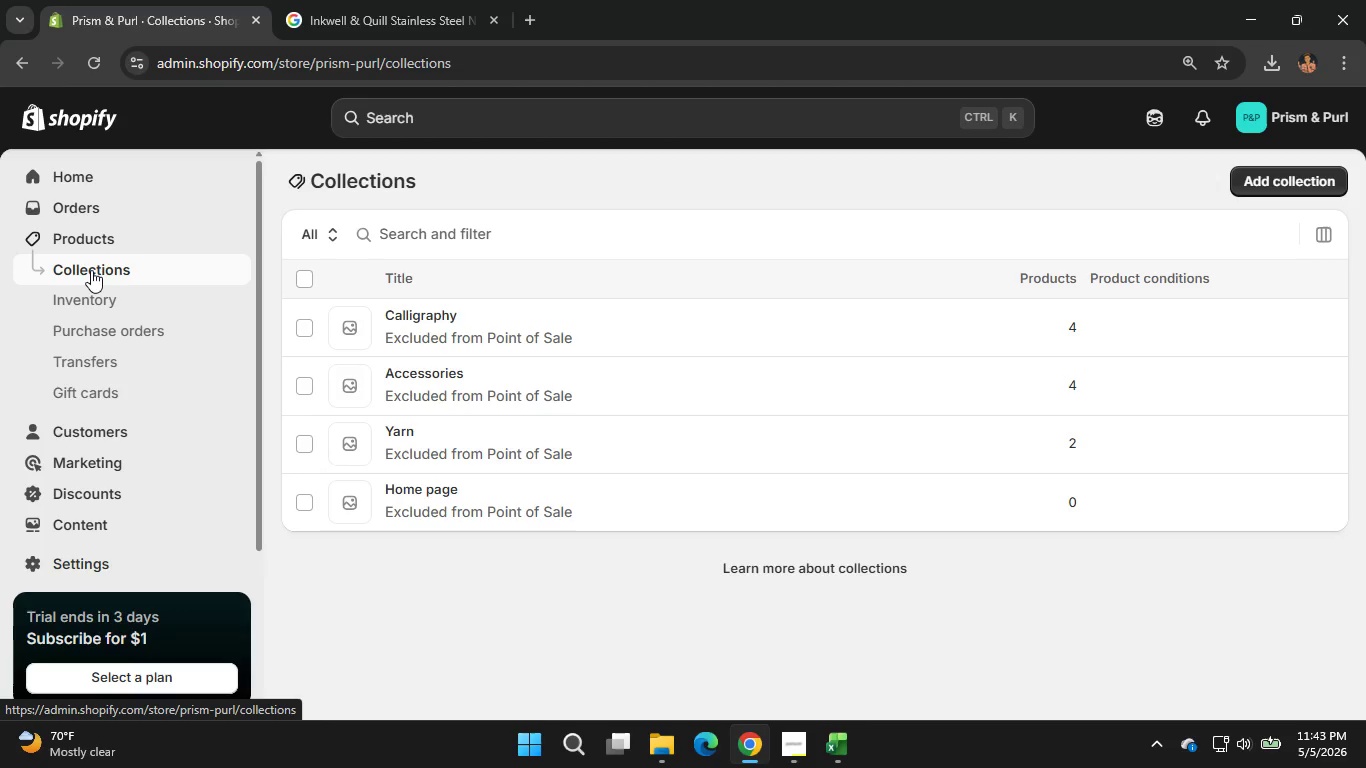 
left_click([94, 242])
 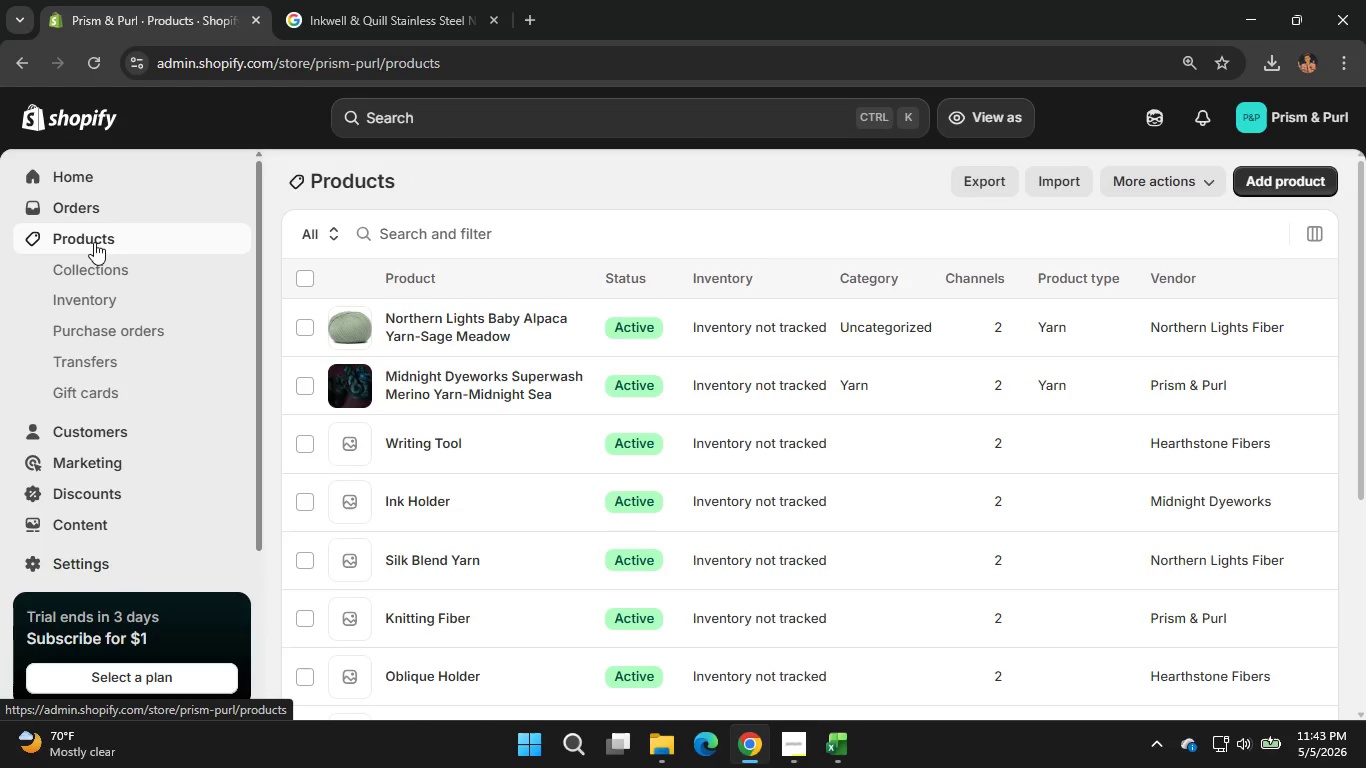 
wait(25.23)
 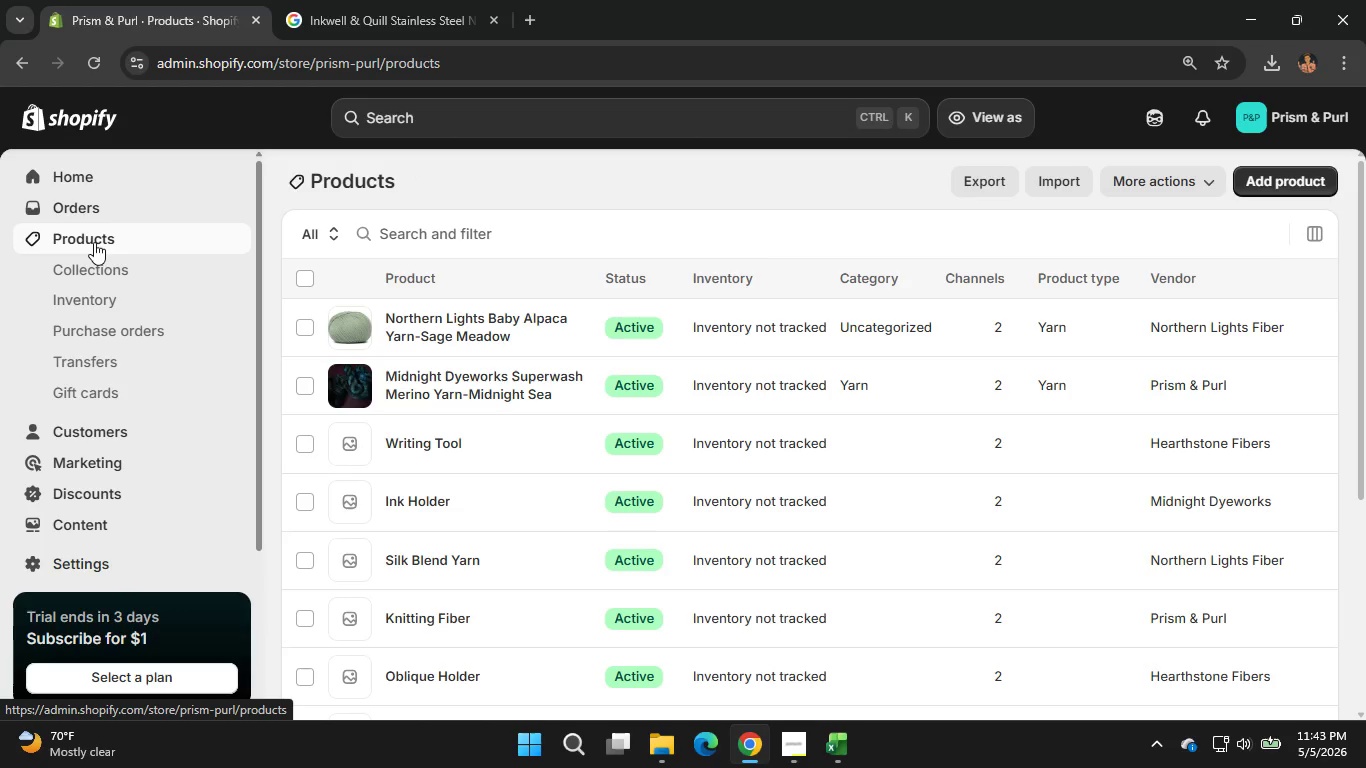 
left_click([786, 767])